 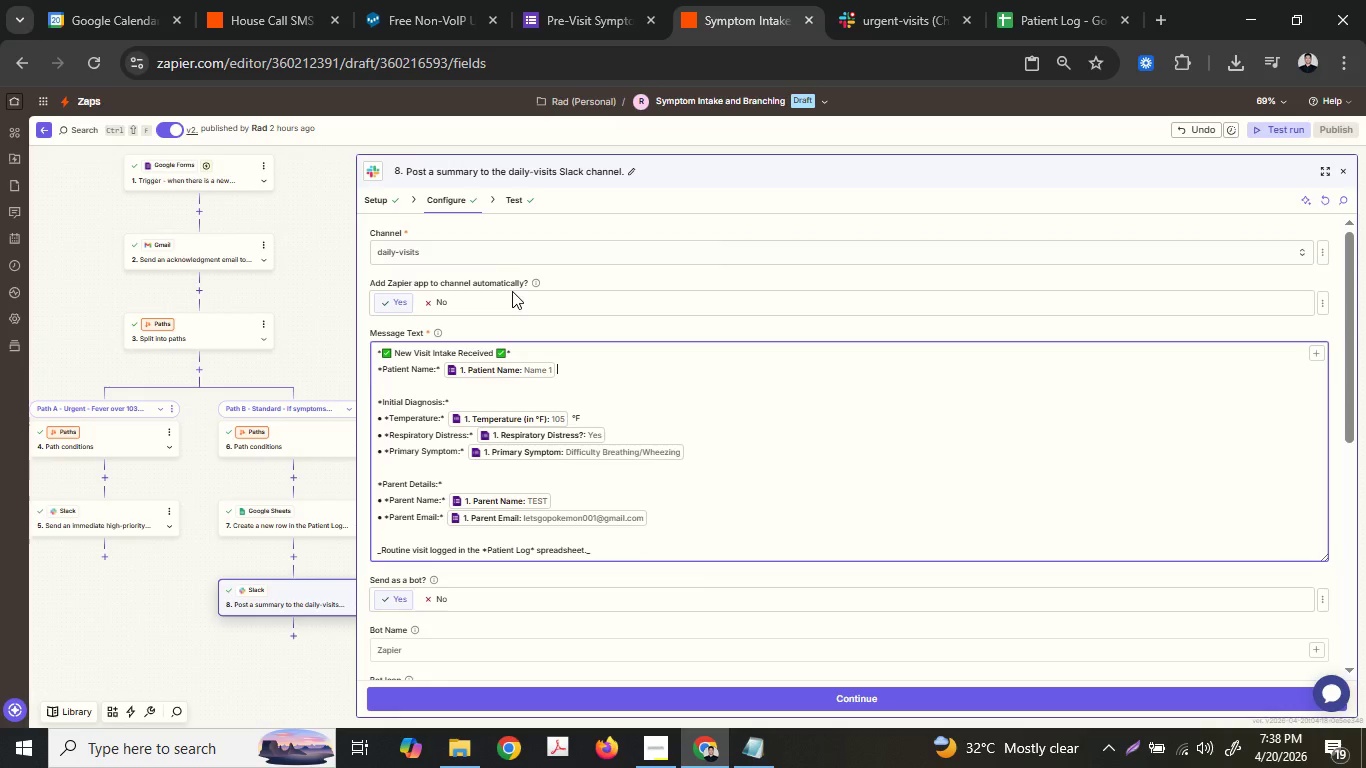 
left_click([251, 0])
 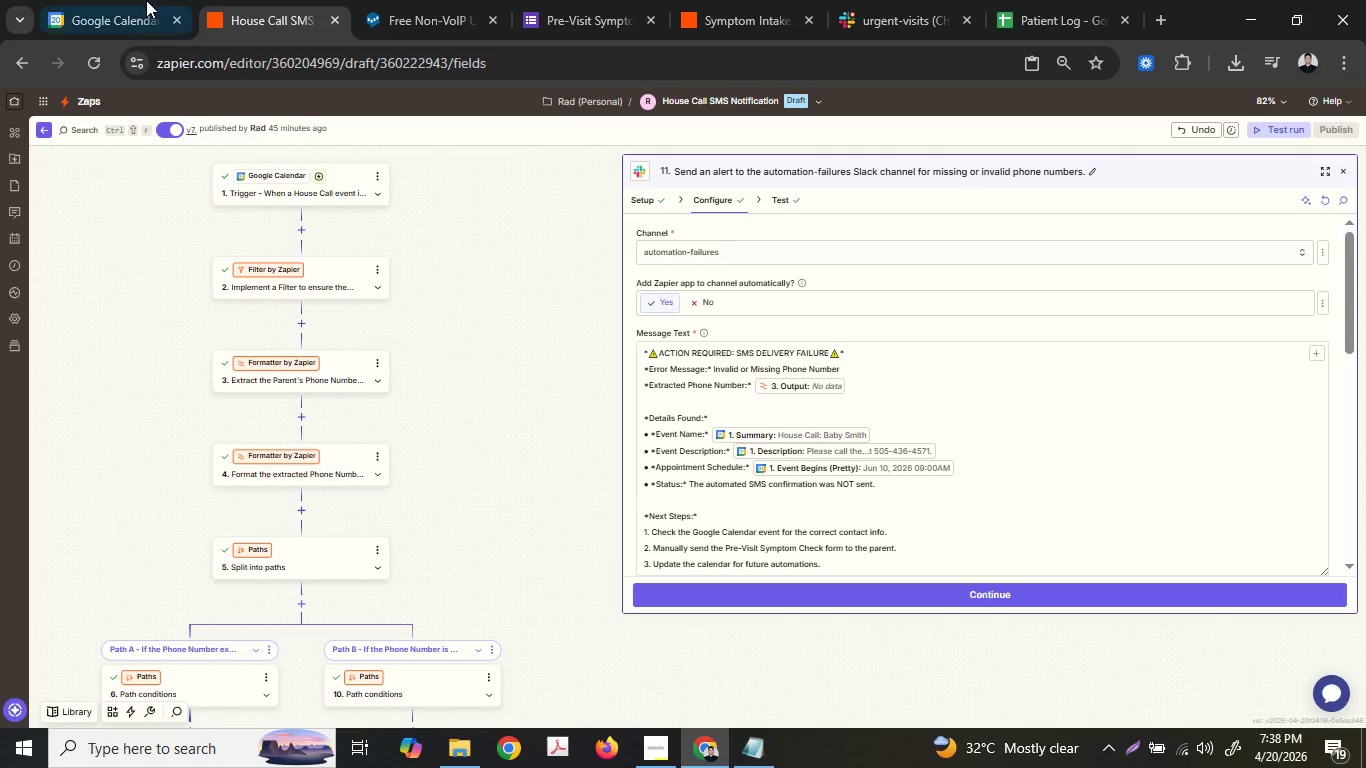 
left_click([144, 0])
 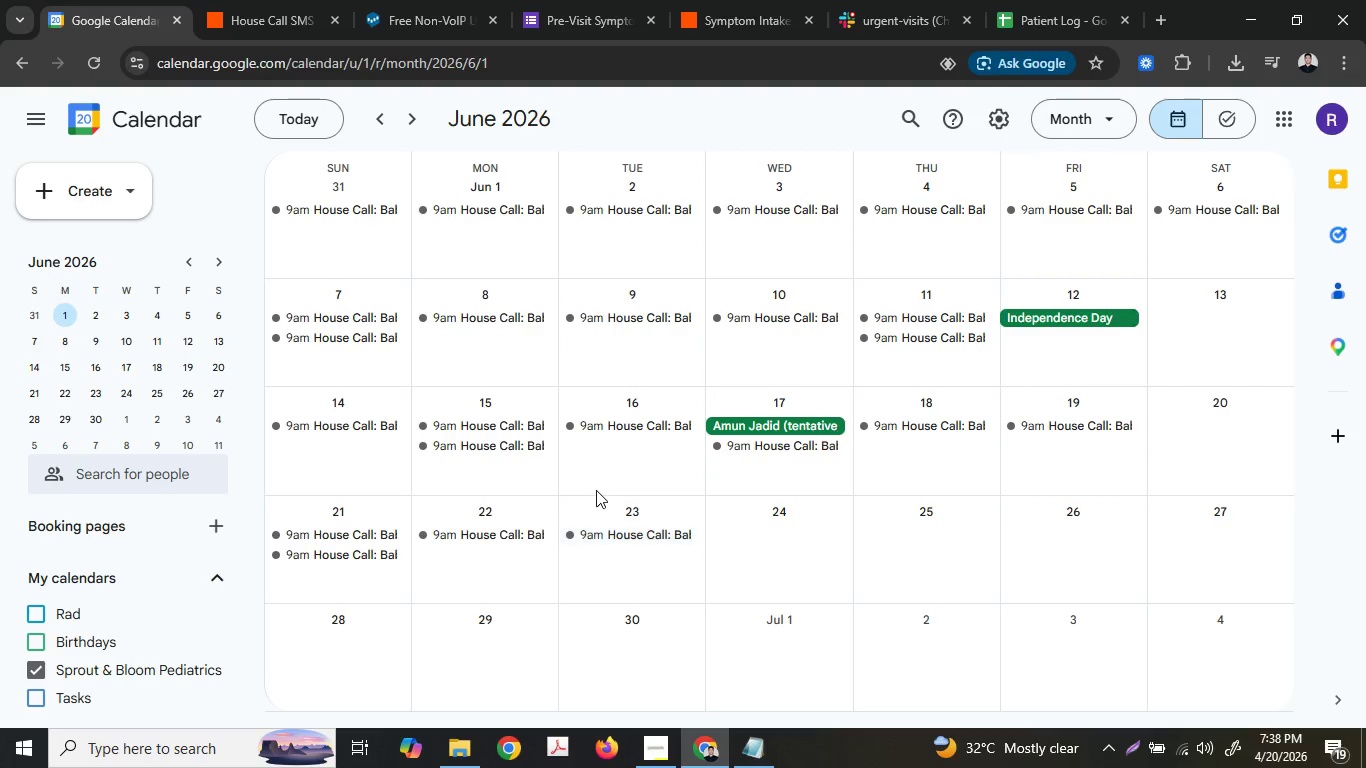 
left_click([598, 537])
 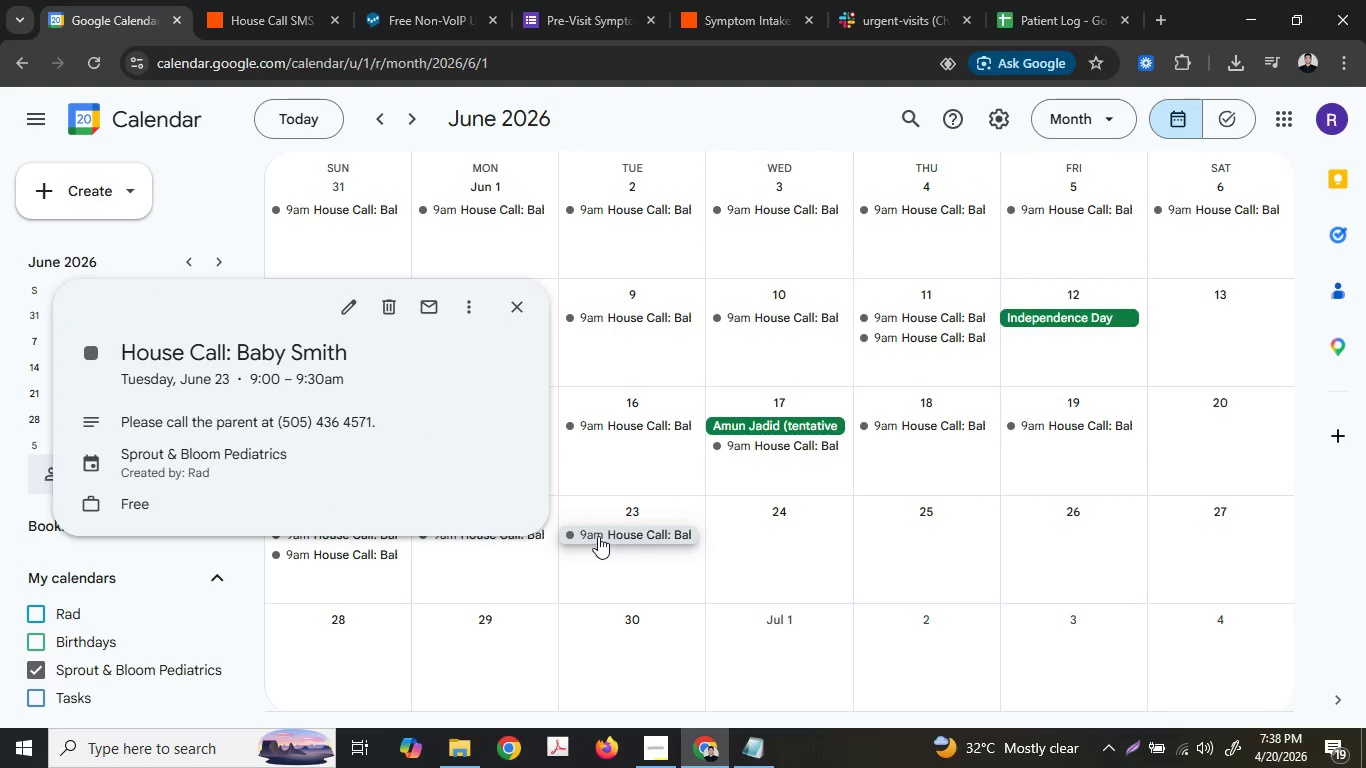 
left_click([598, 535])
 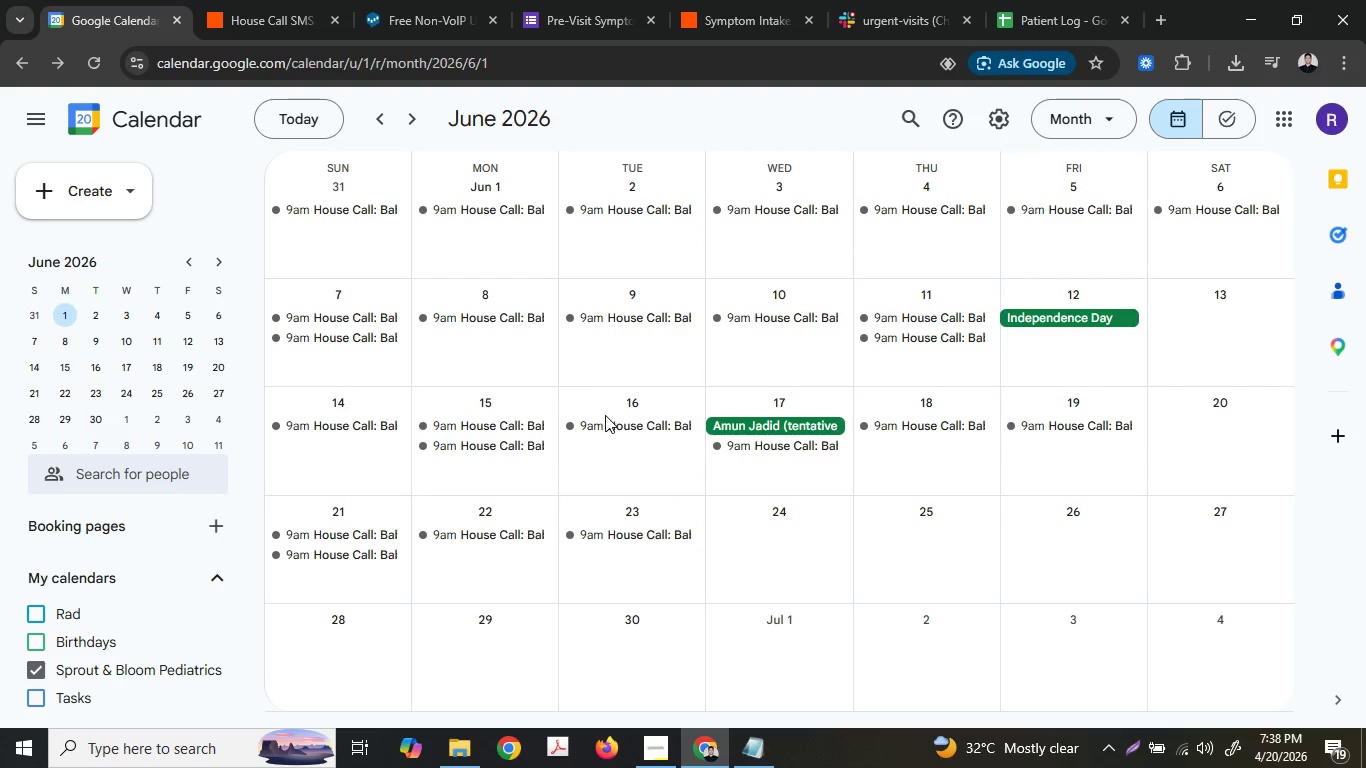 
left_click([610, 420])
 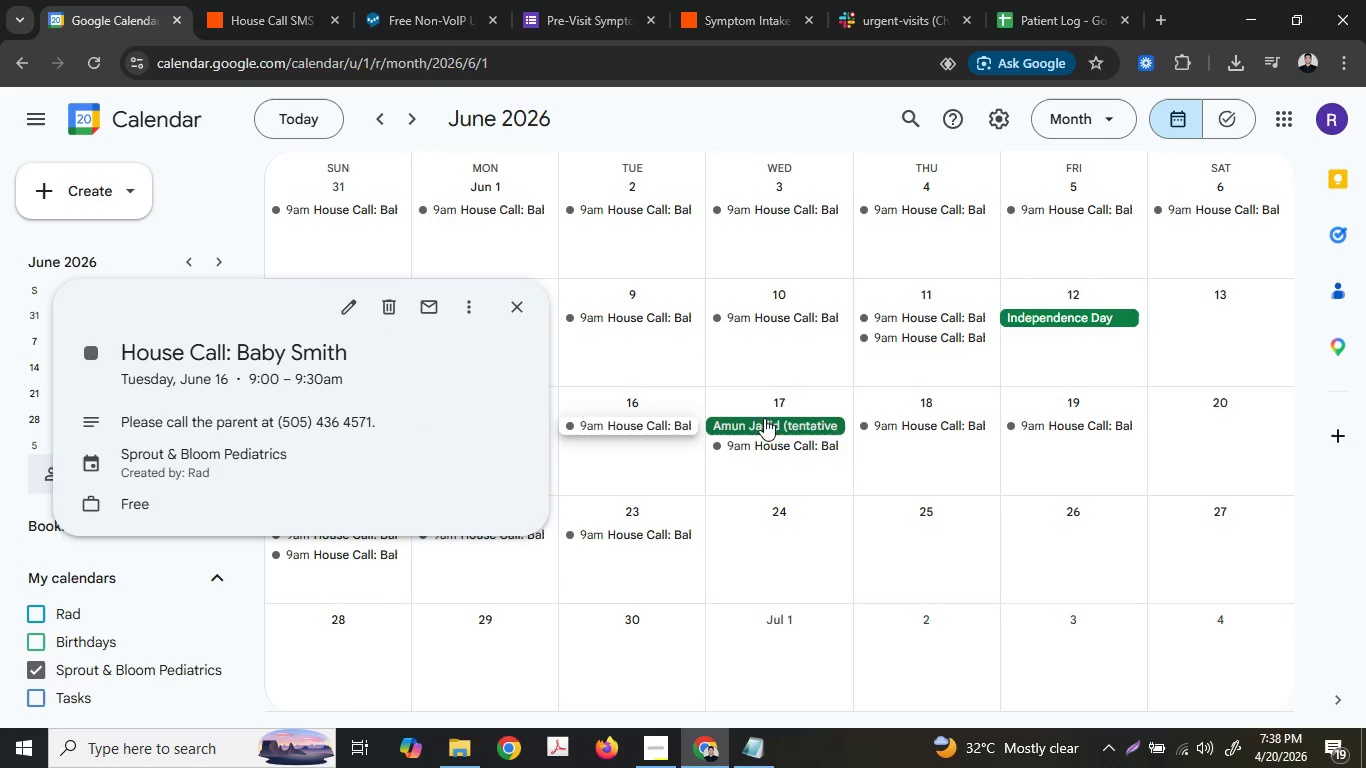 
left_click([923, 425])
 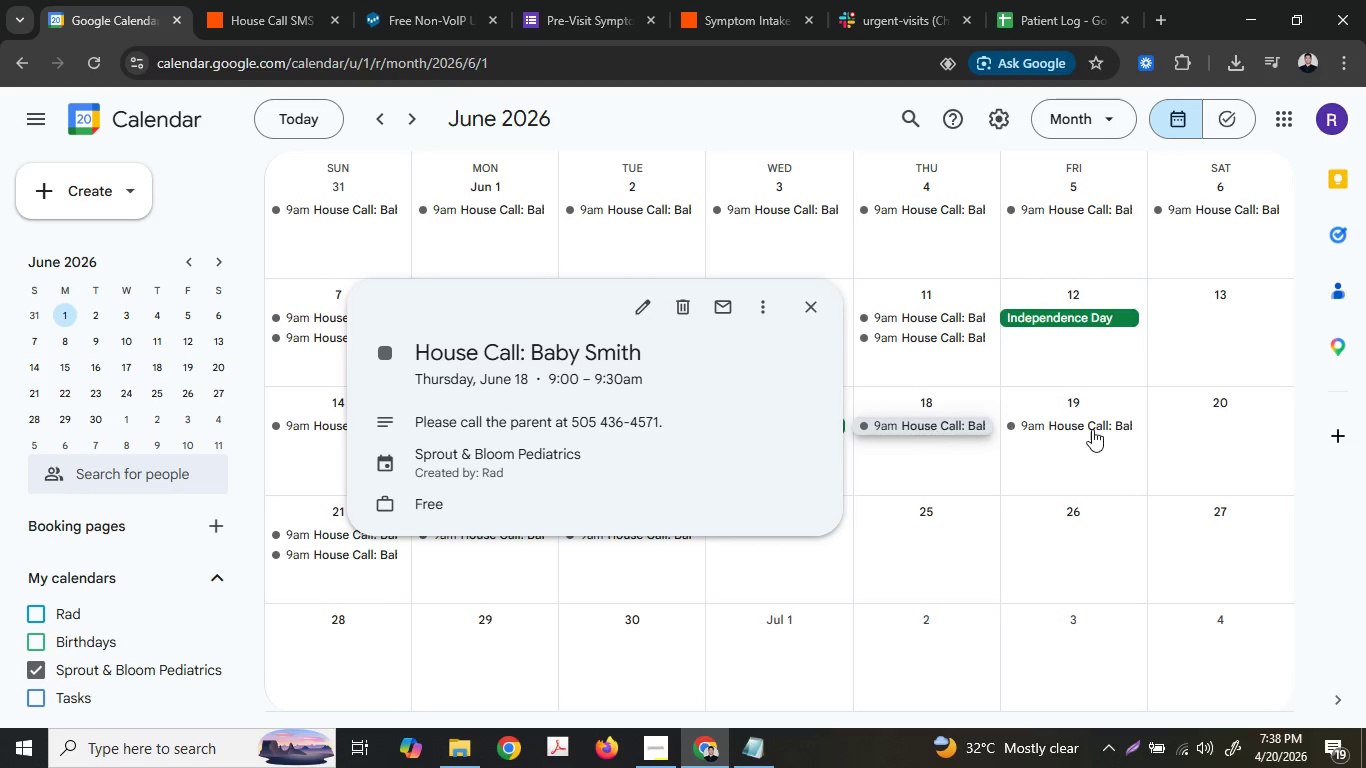 
left_click([1099, 429])
 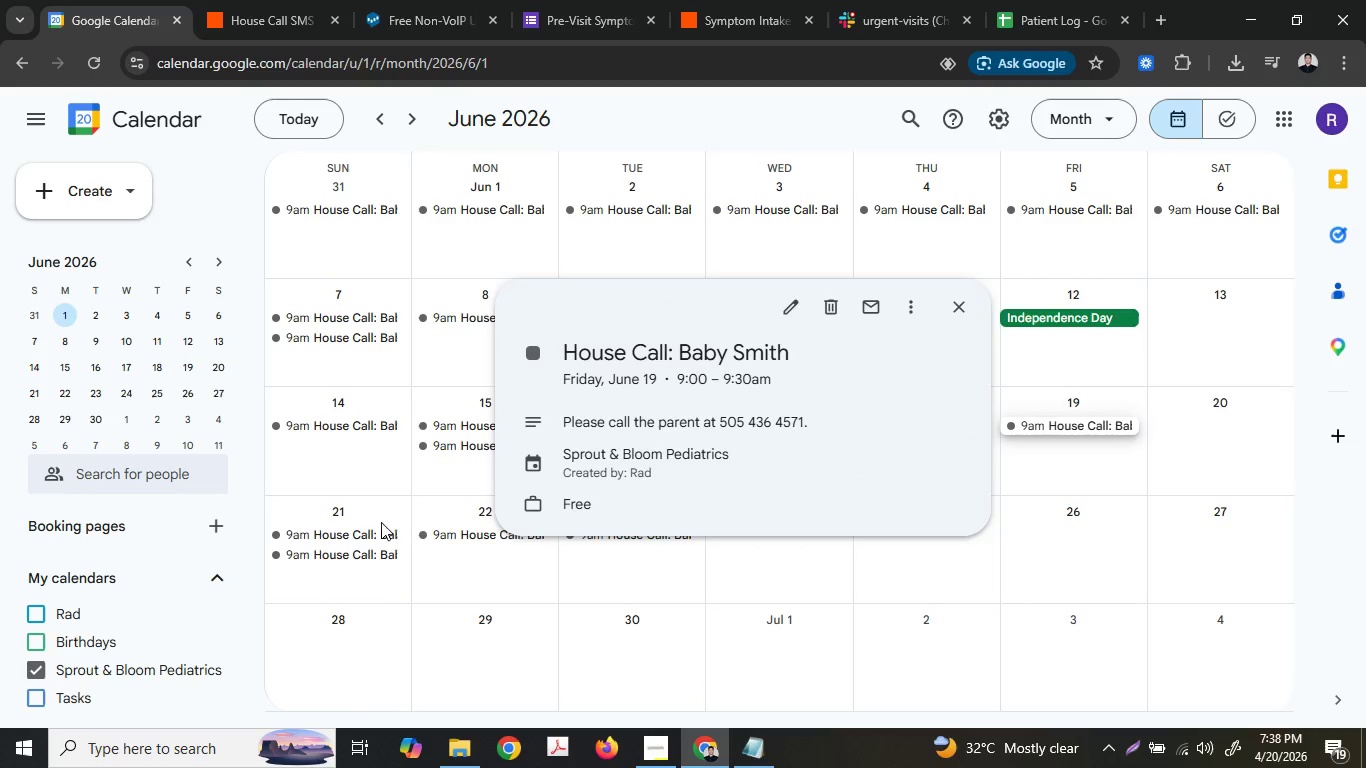 
left_click([338, 528])
 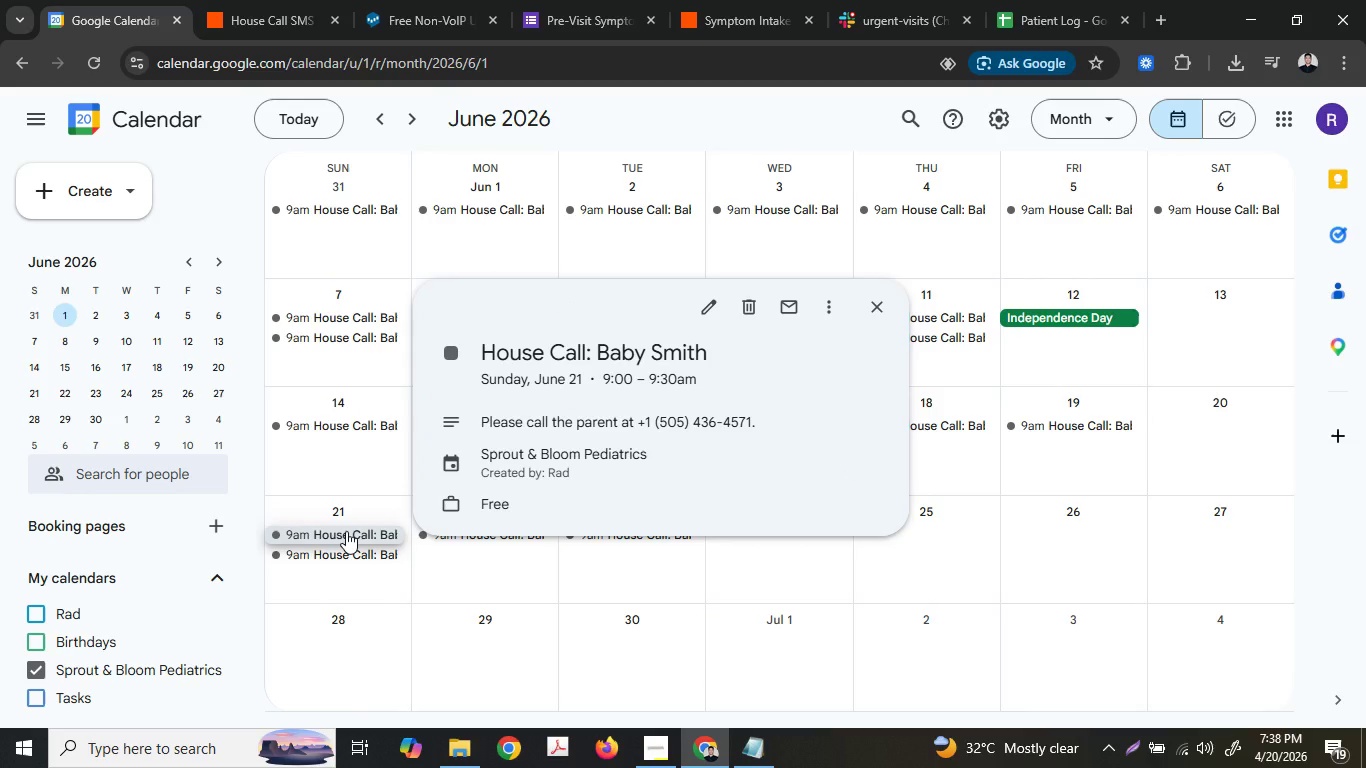 
right_click([346, 531])
 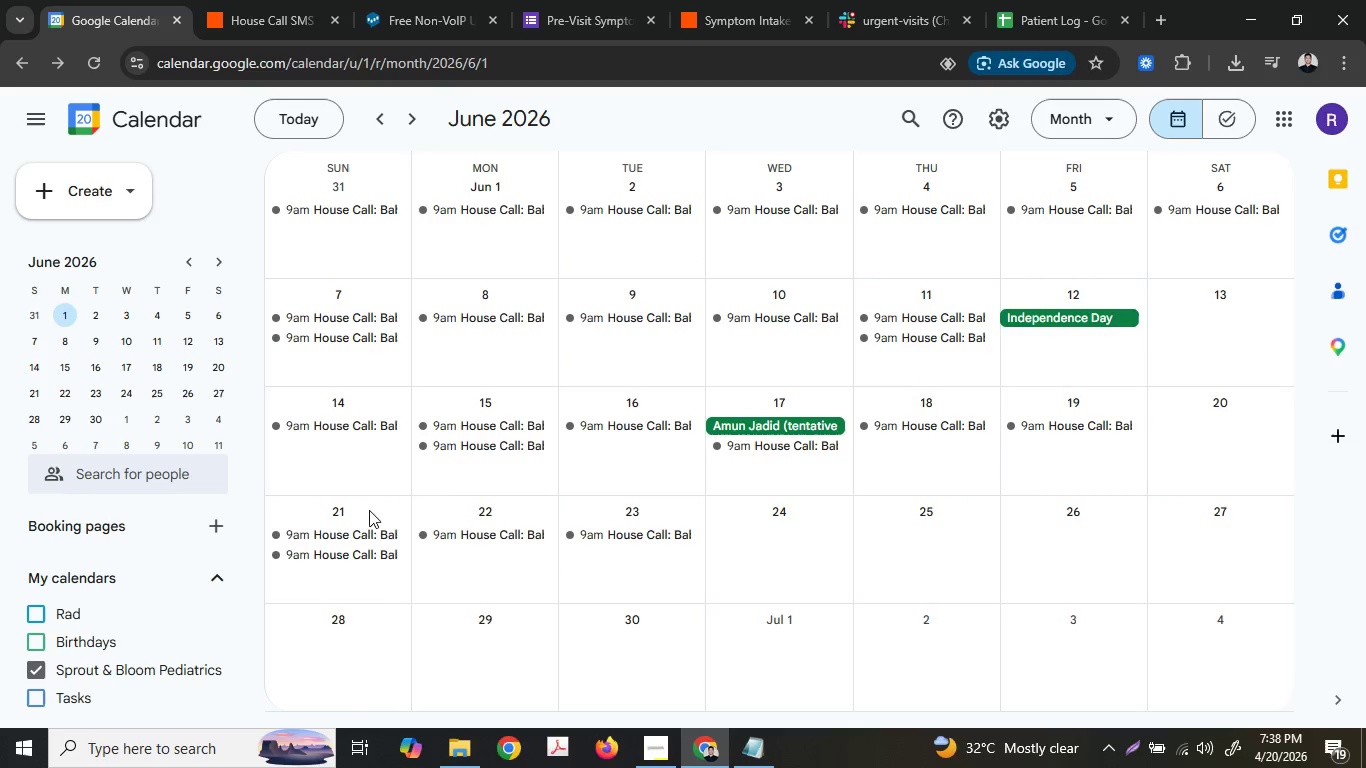 
left_click([367, 532])
 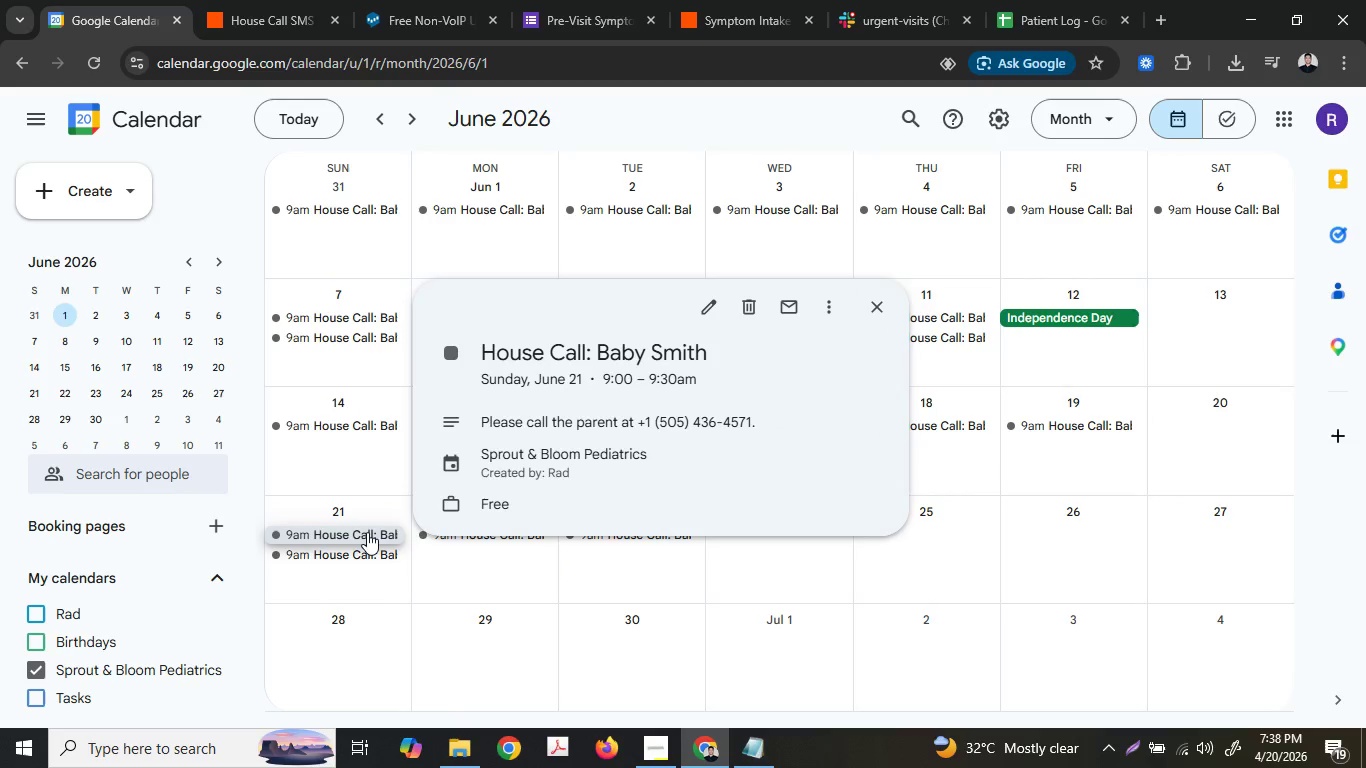 
right_click([367, 531])
 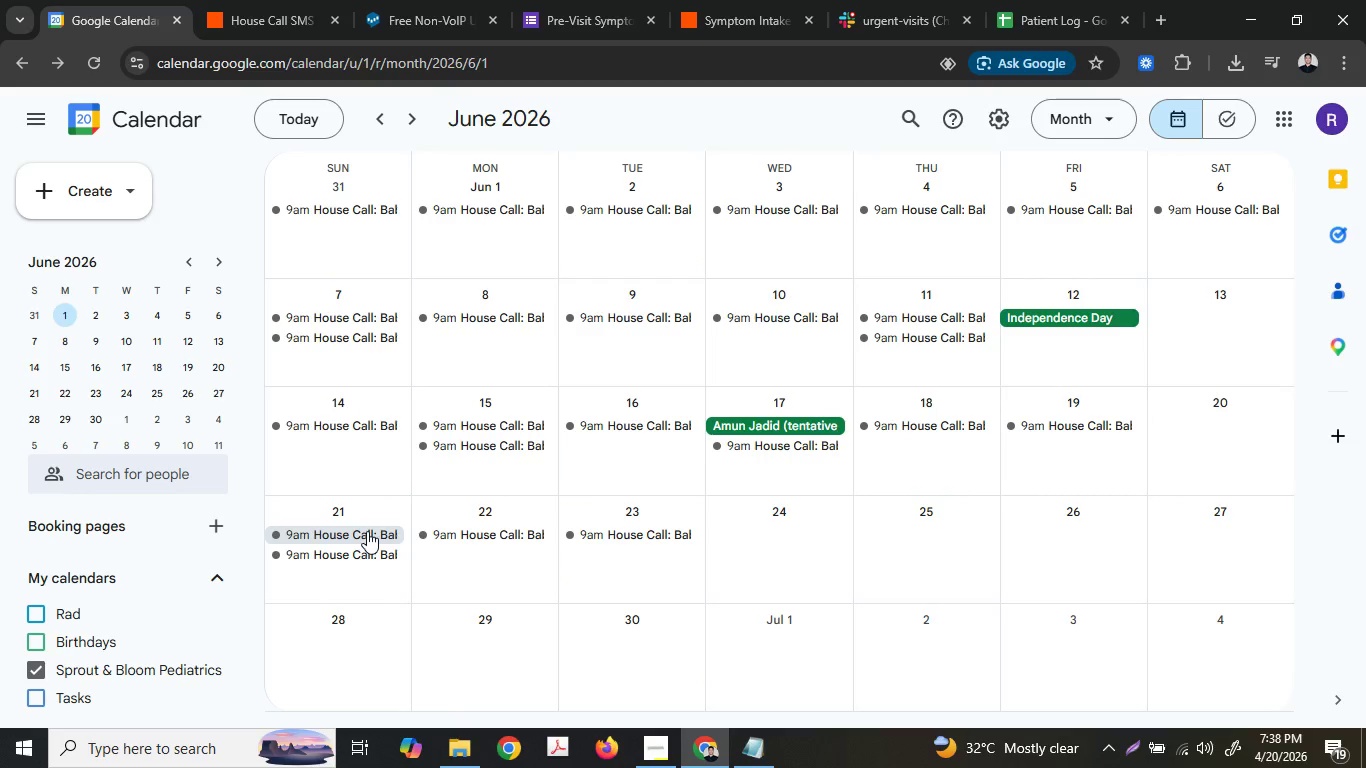 
right_click([367, 531])
 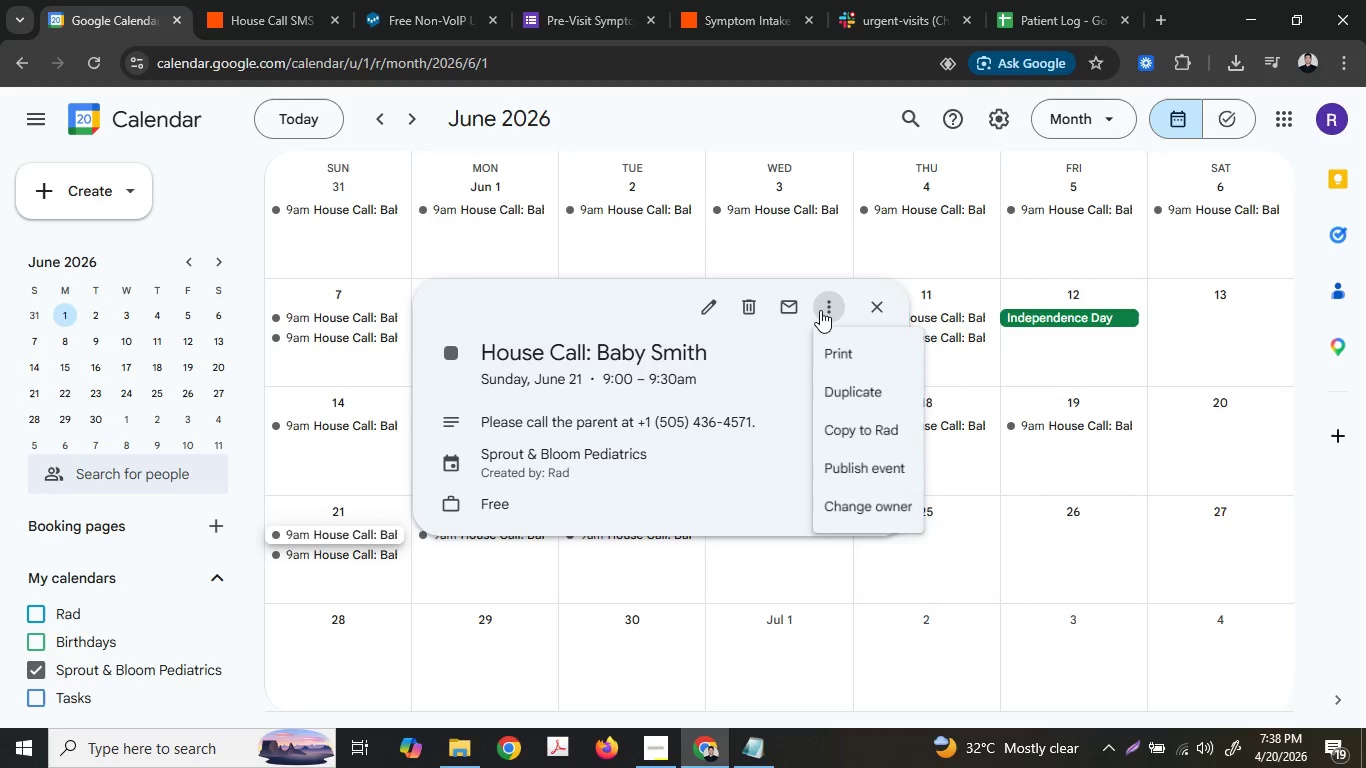 
left_click([845, 398])
 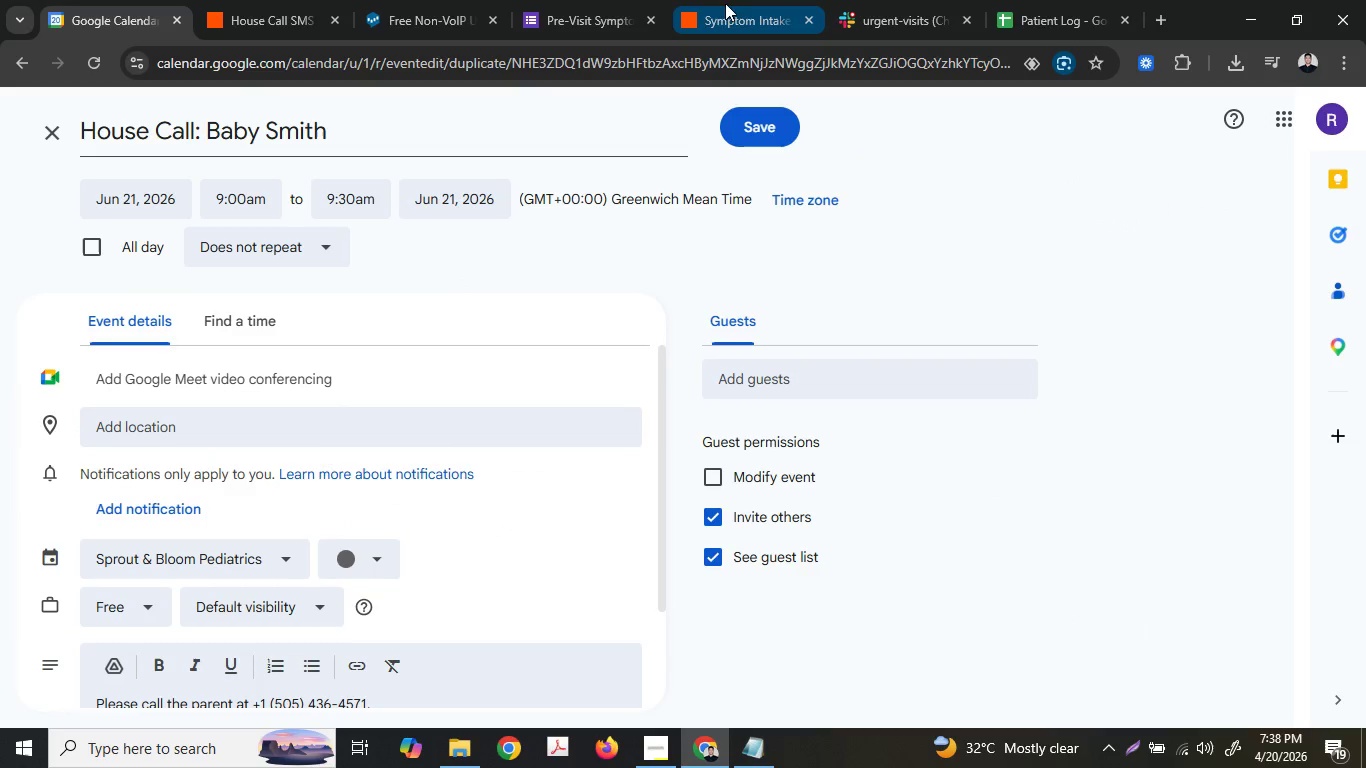 
wait(9.02)
 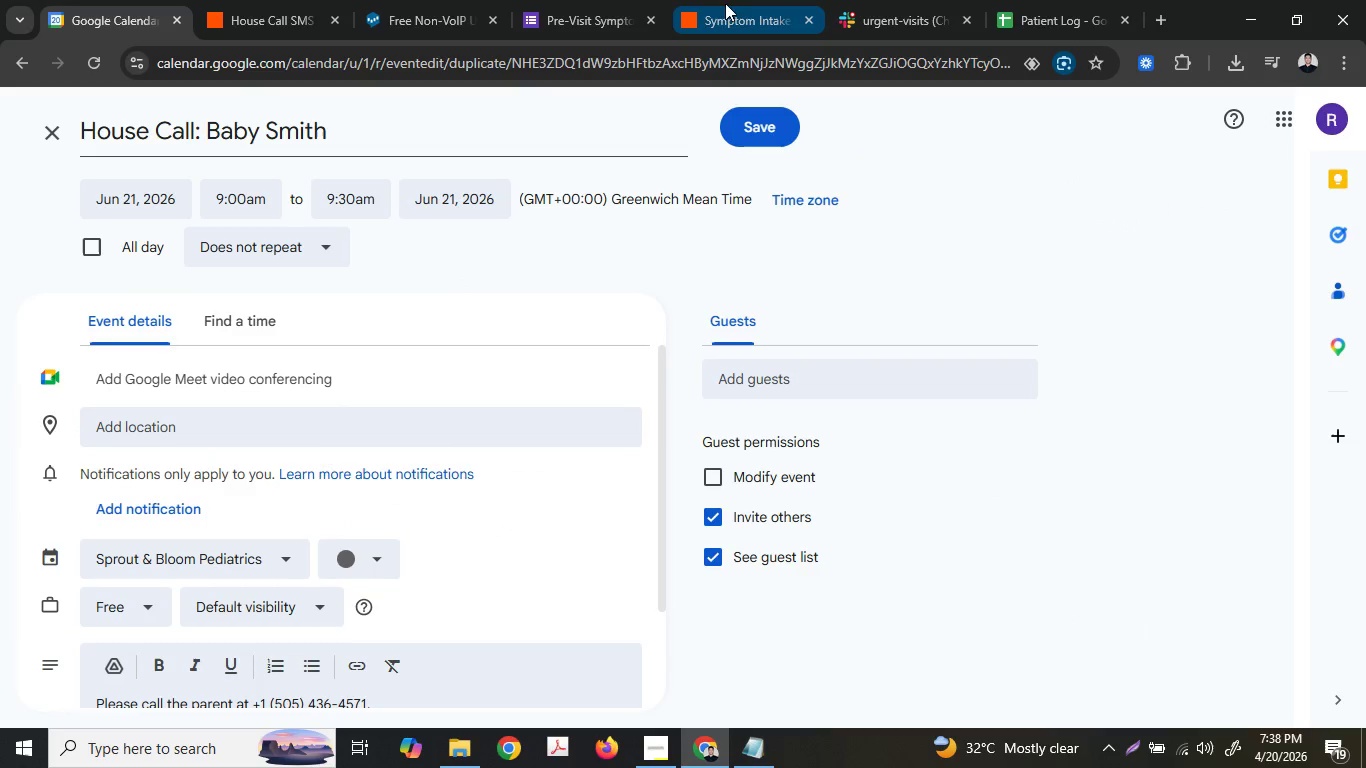 
left_click([240, 0])
 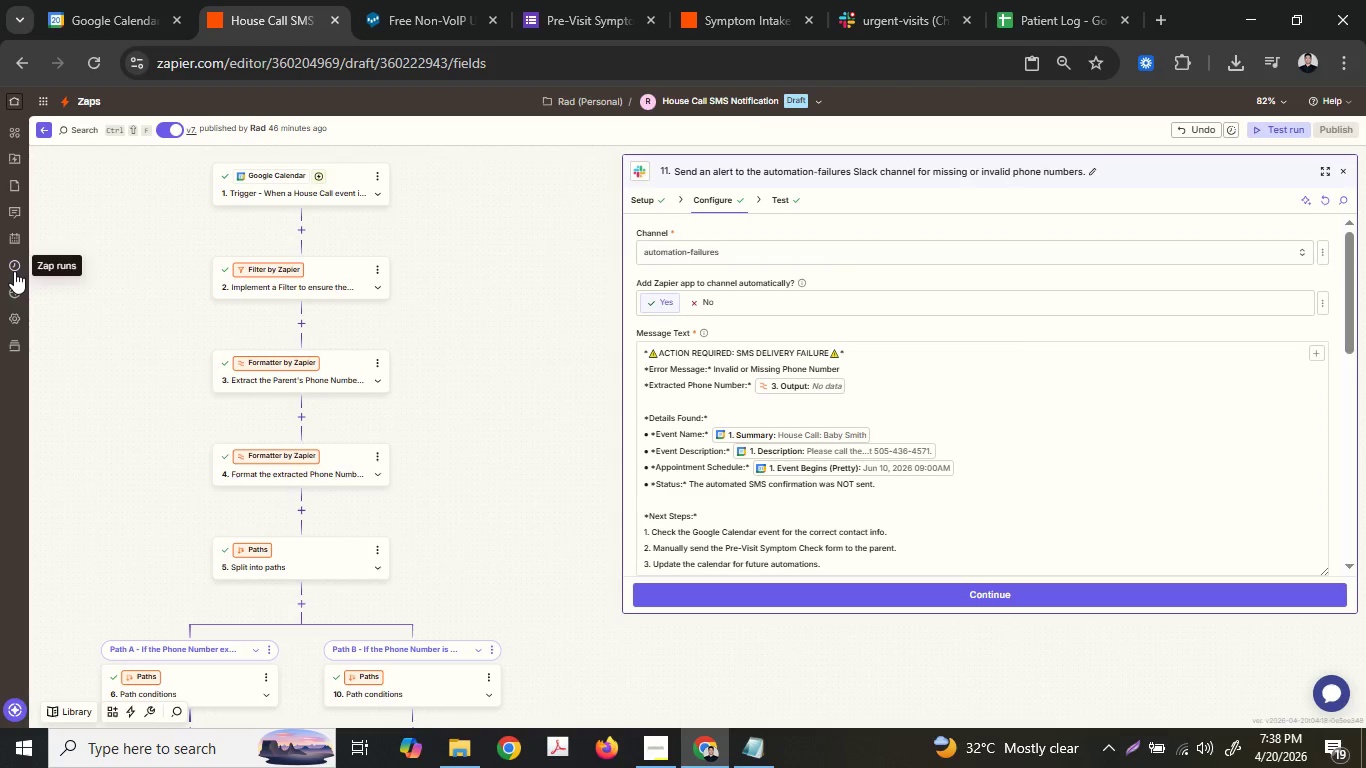 
left_click([14, 270])
 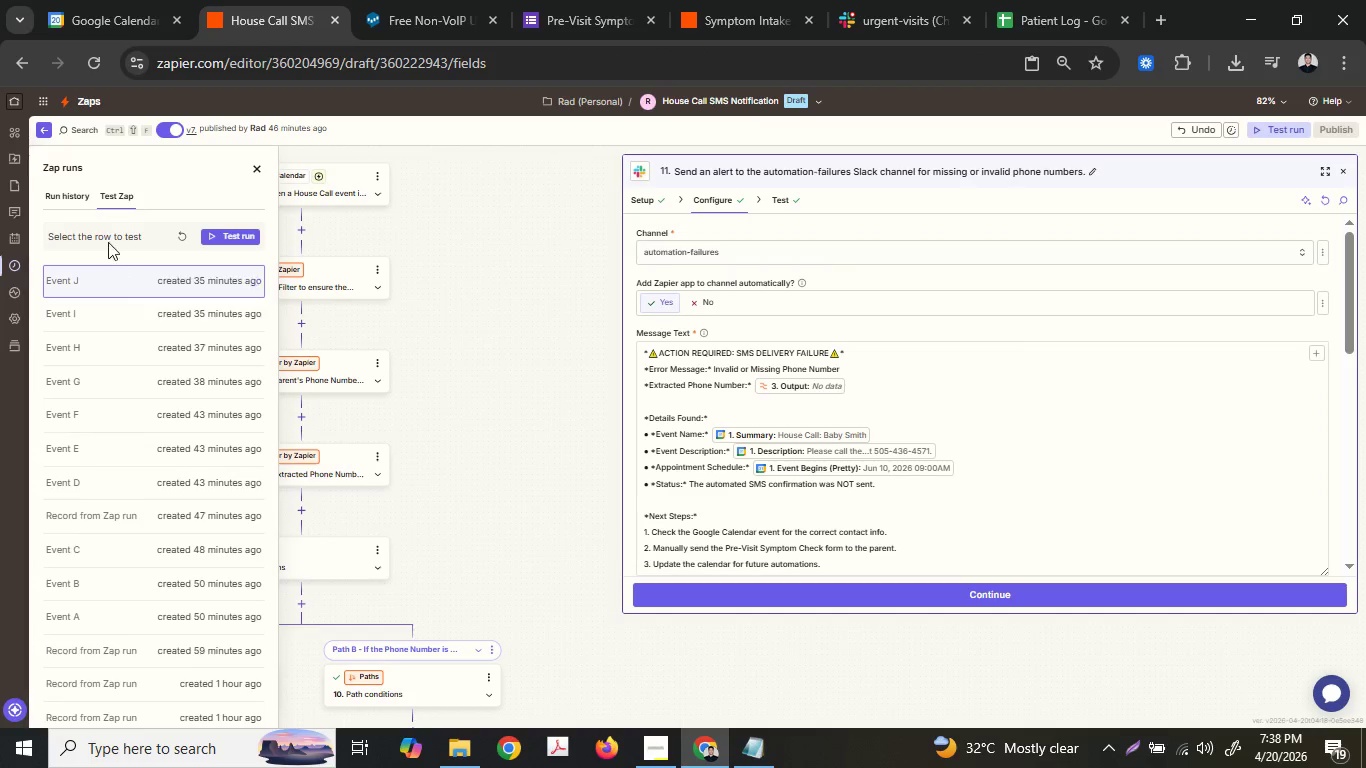 
left_click([62, 192])
 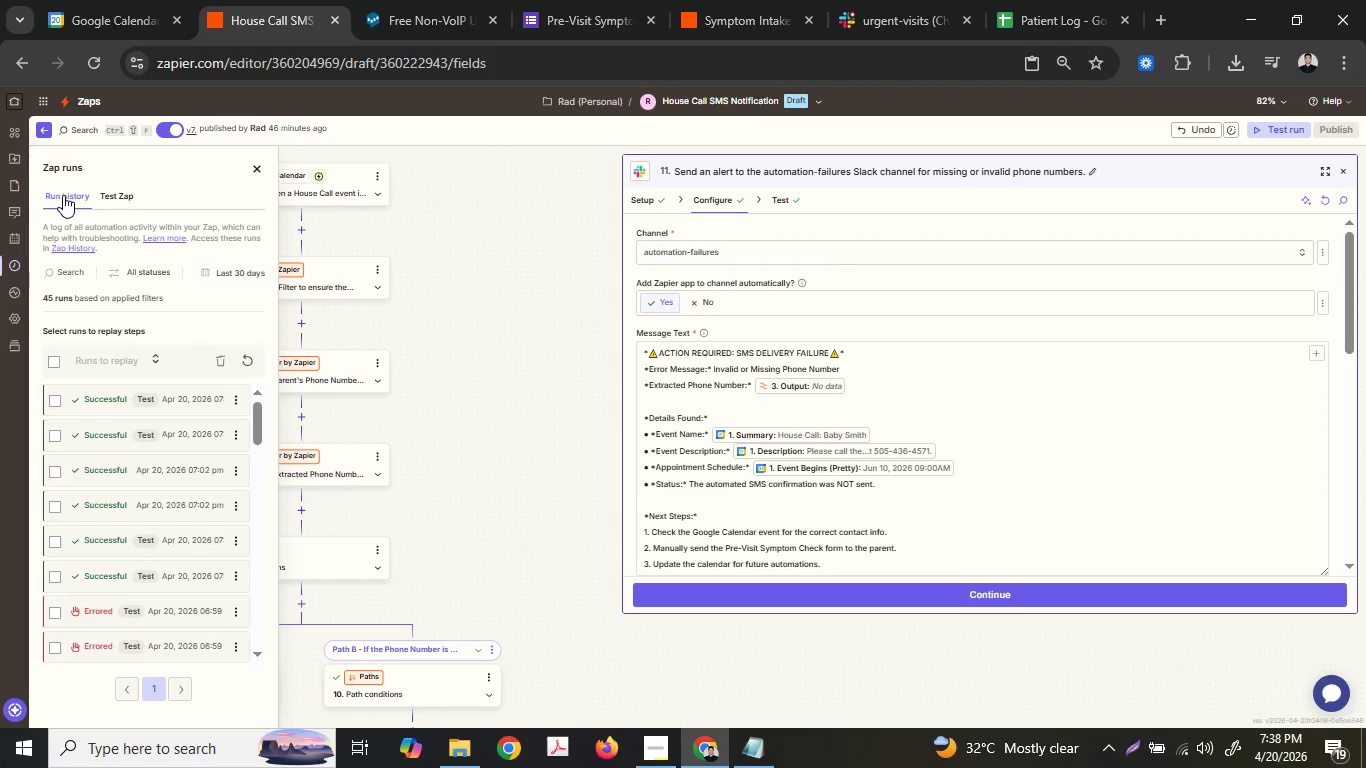 
mouse_move([93, 211])
 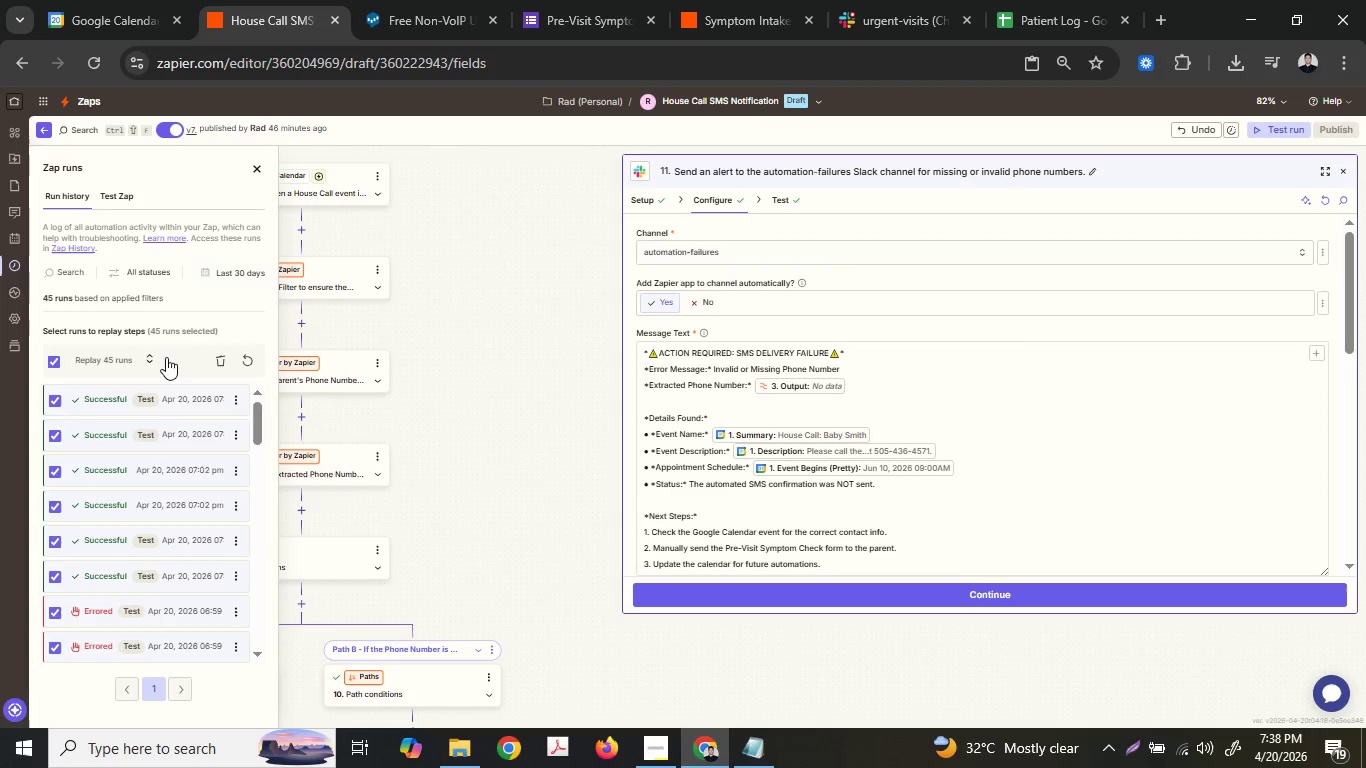 
left_click([227, 361])
 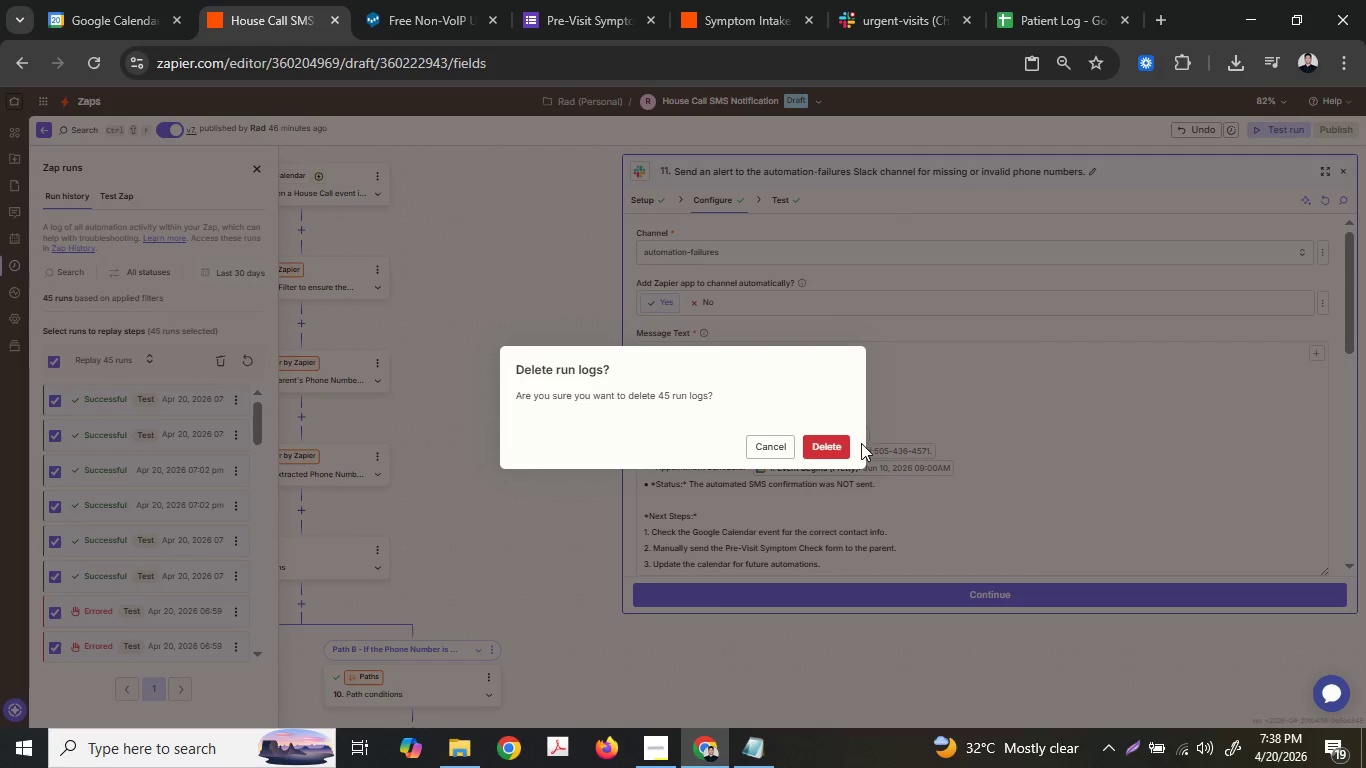 
left_click([829, 449])
 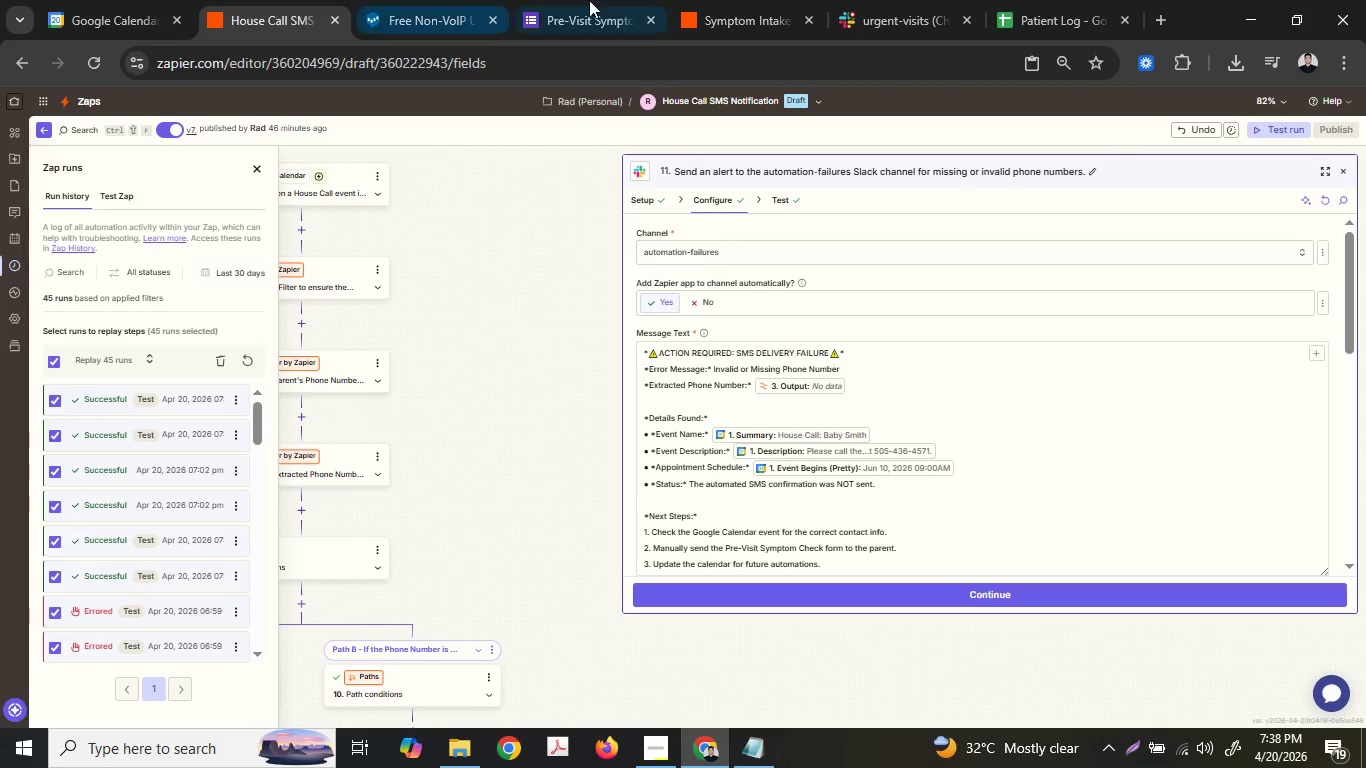 
left_click([714, 0])
 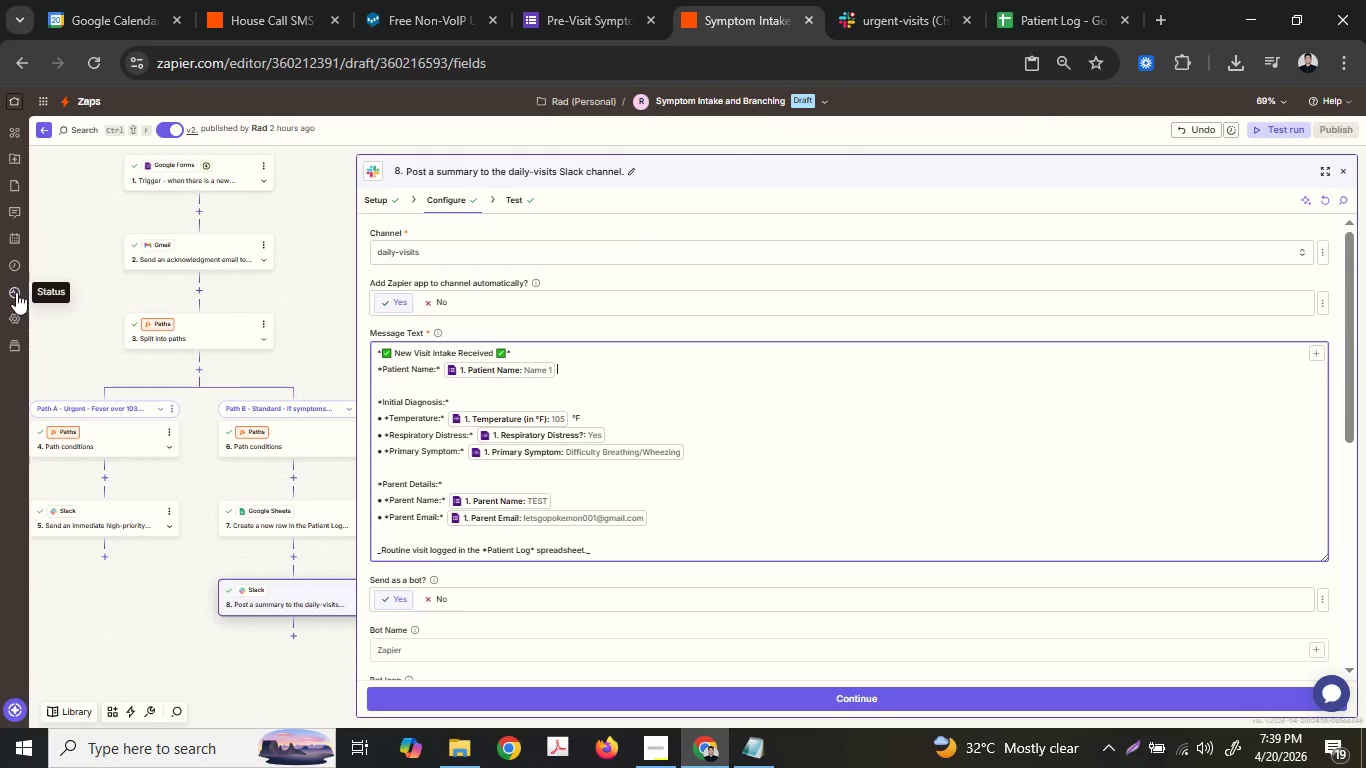 
left_click([11, 260])
 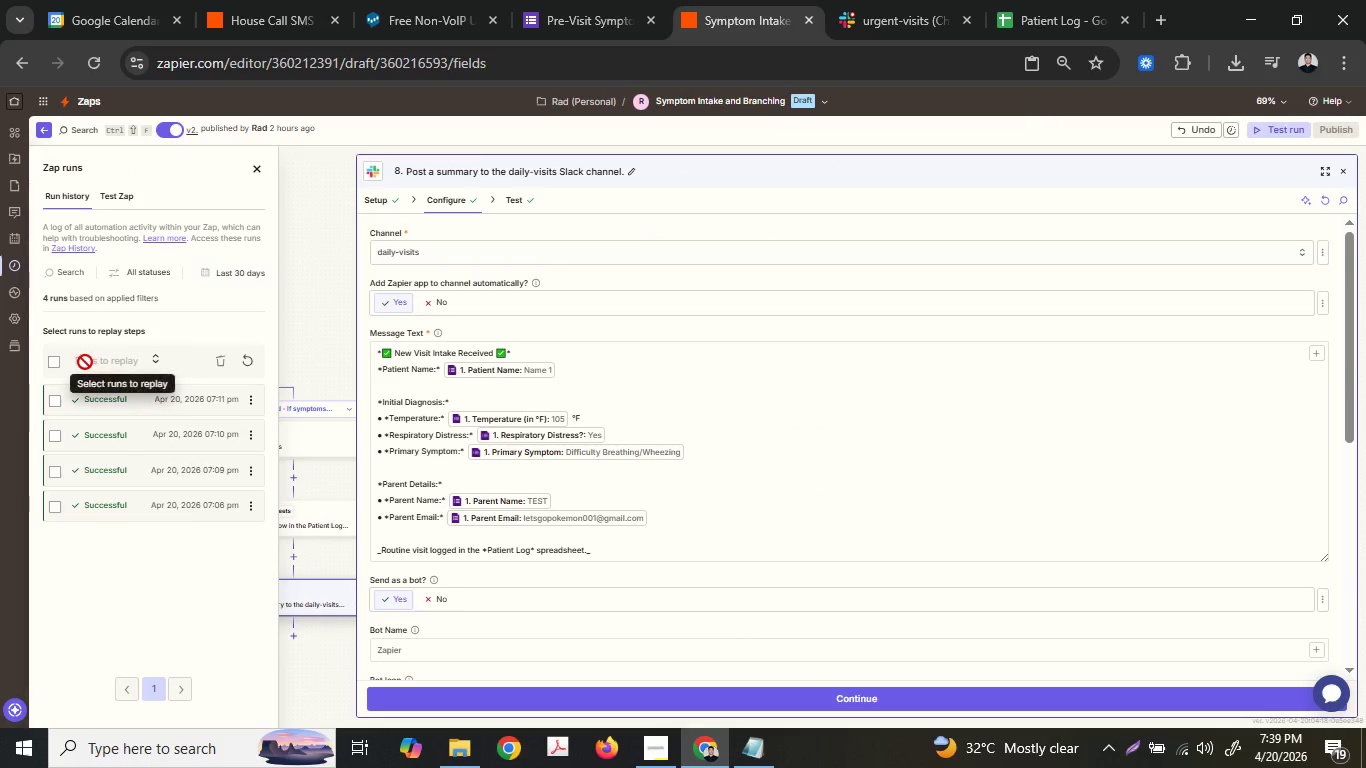 
left_click([51, 369])
 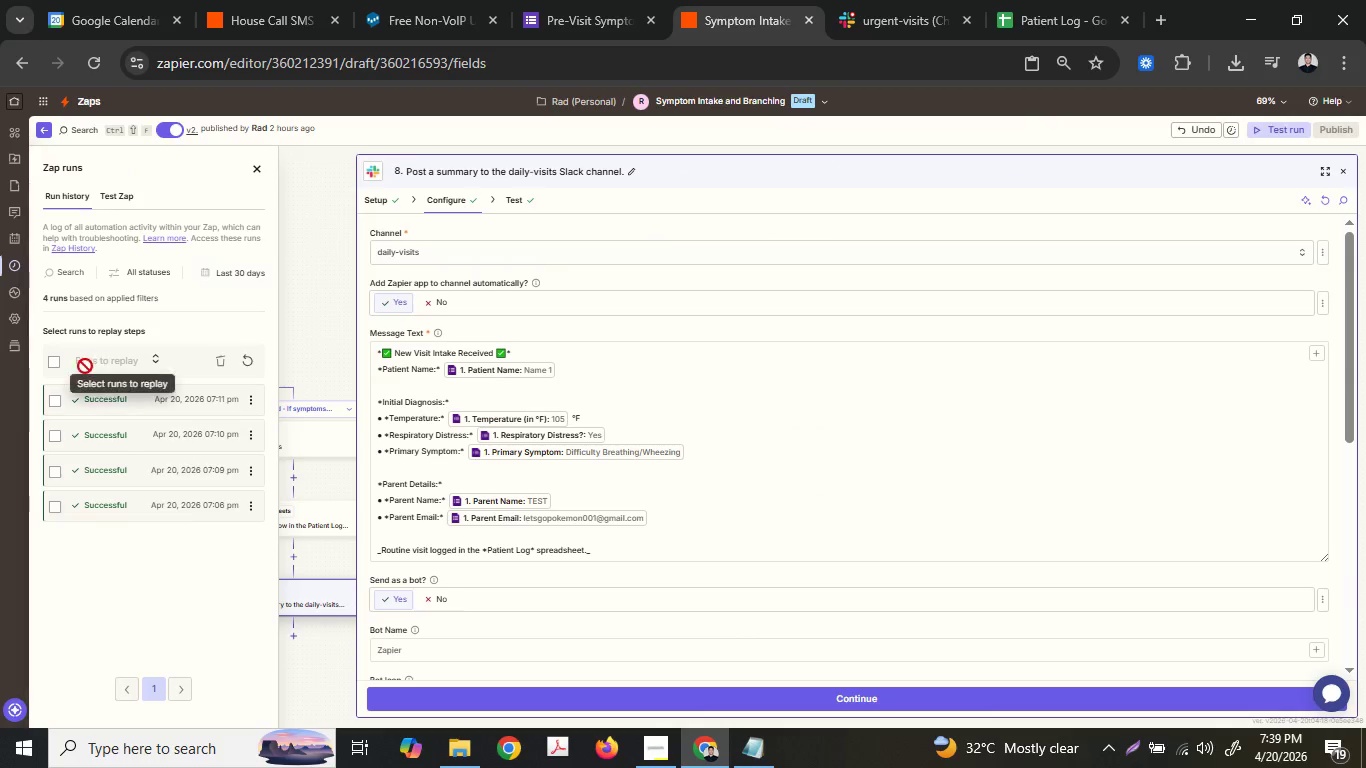 
left_click([50, 370])
 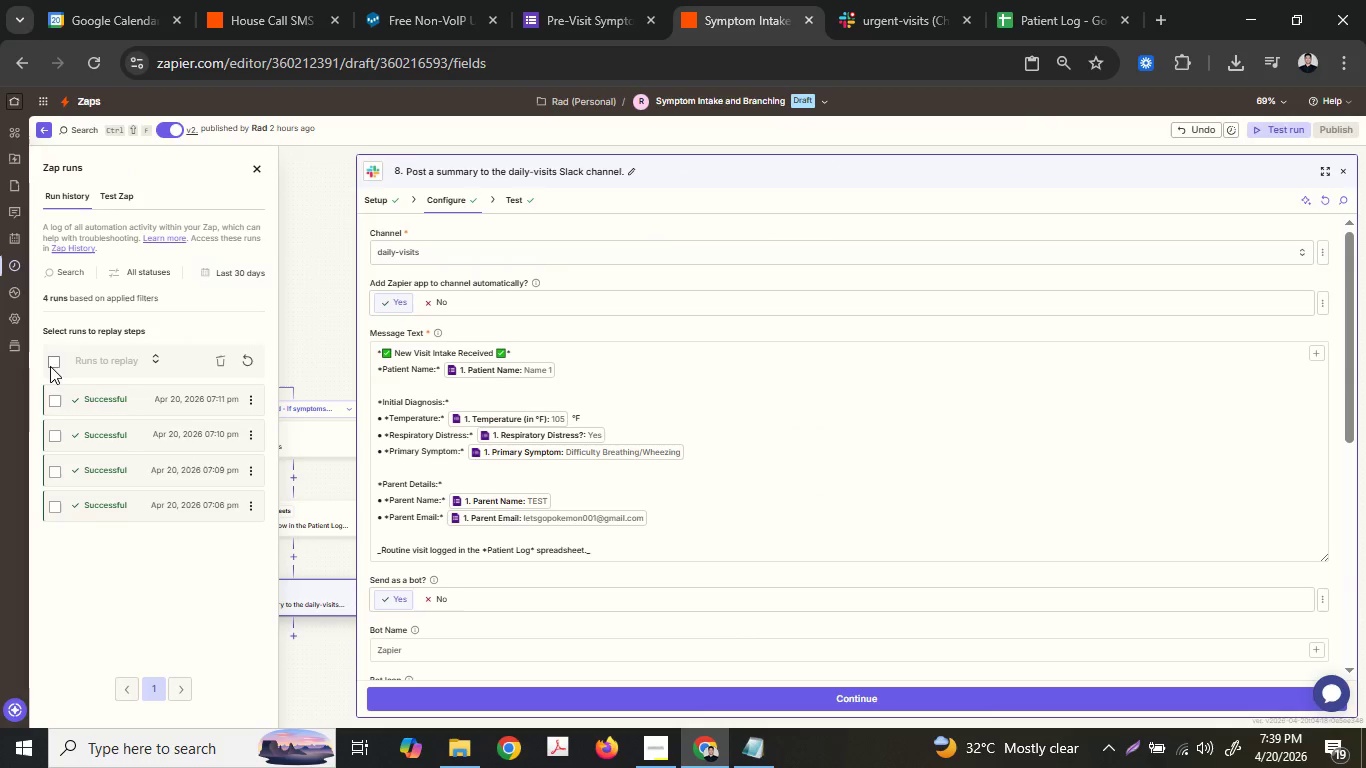 
left_click([50, 365])
 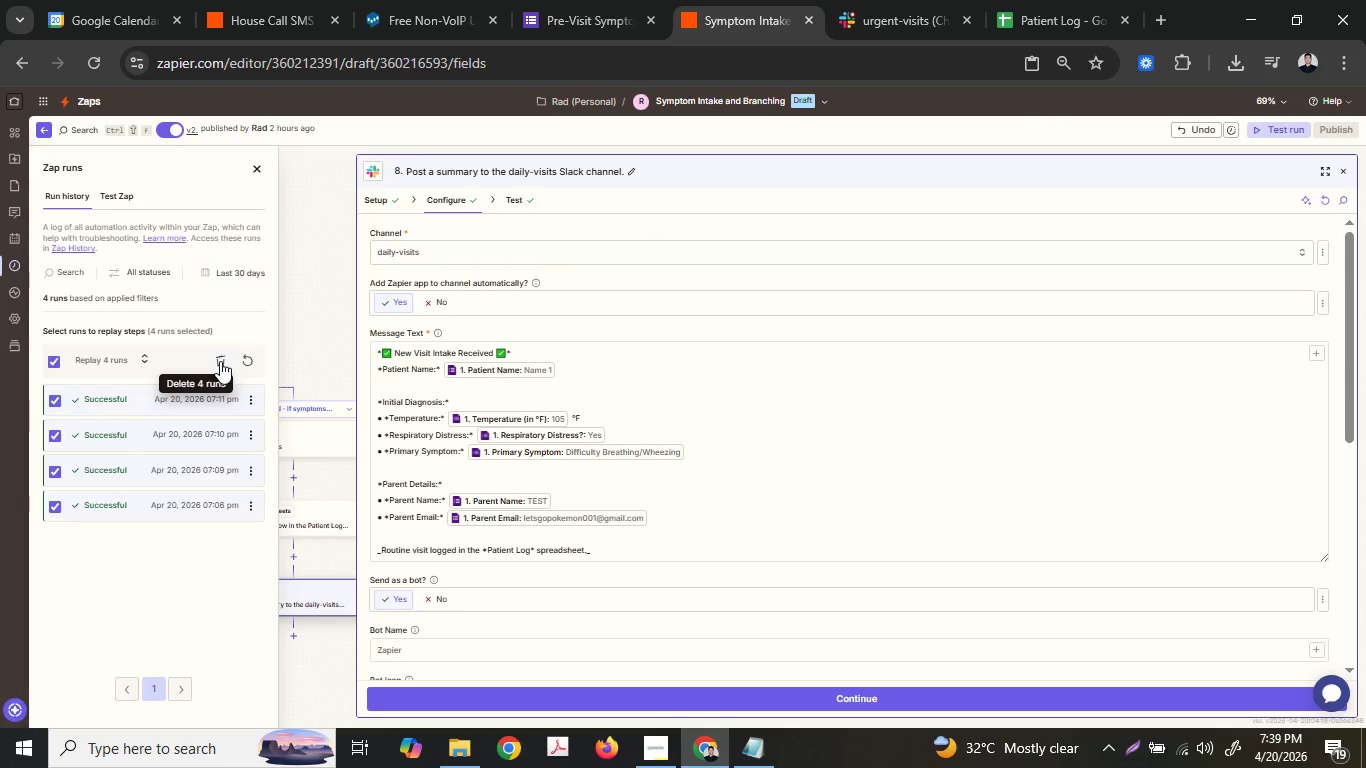 
left_click([220, 361])
 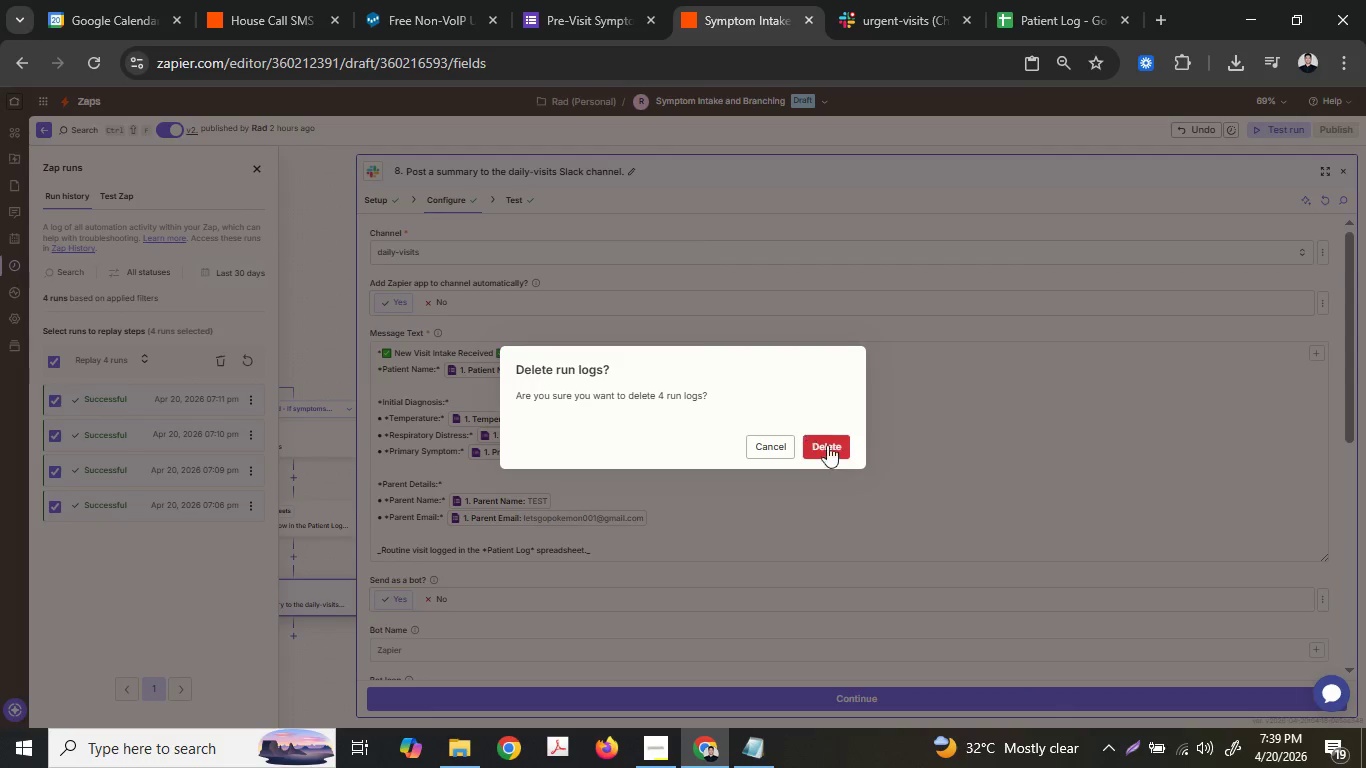 
left_click([834, 448])
 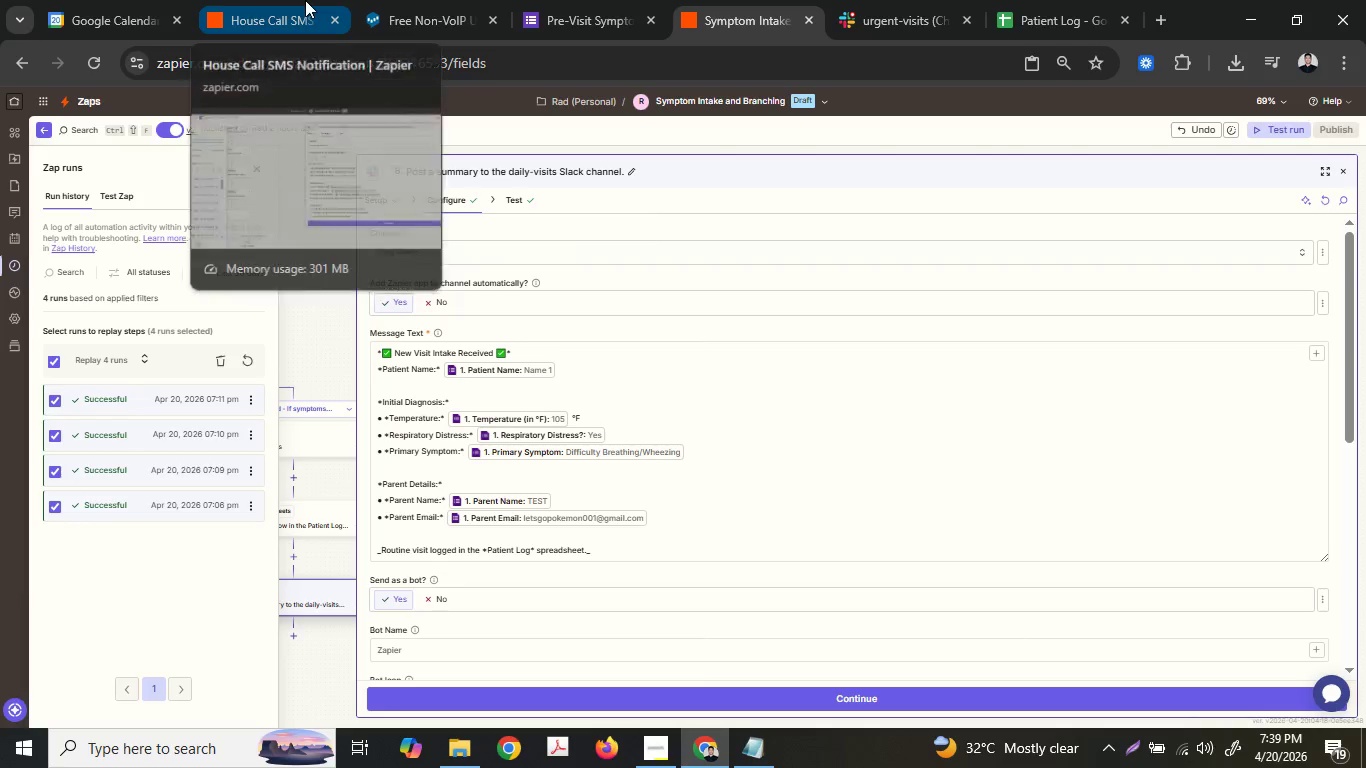 
left_click([305, 0])
 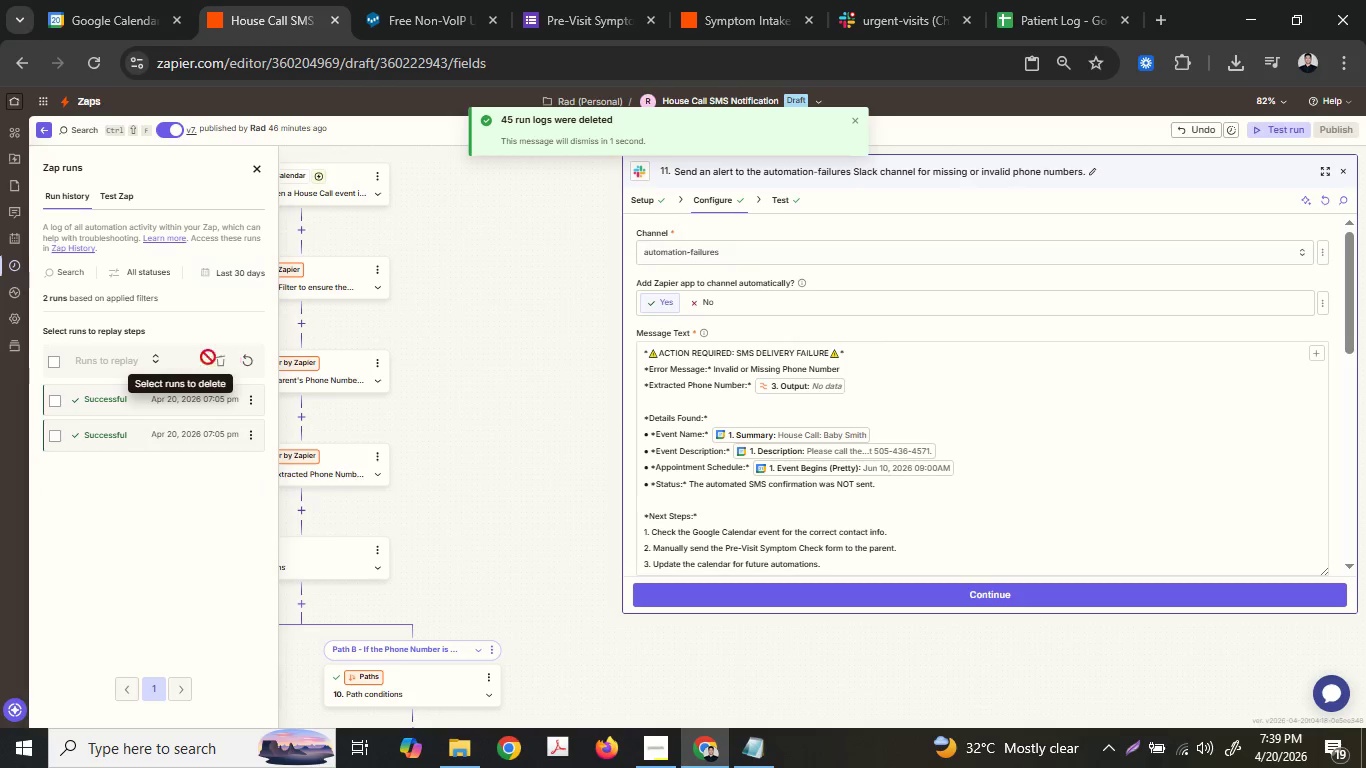 
left_click([248, 353])
 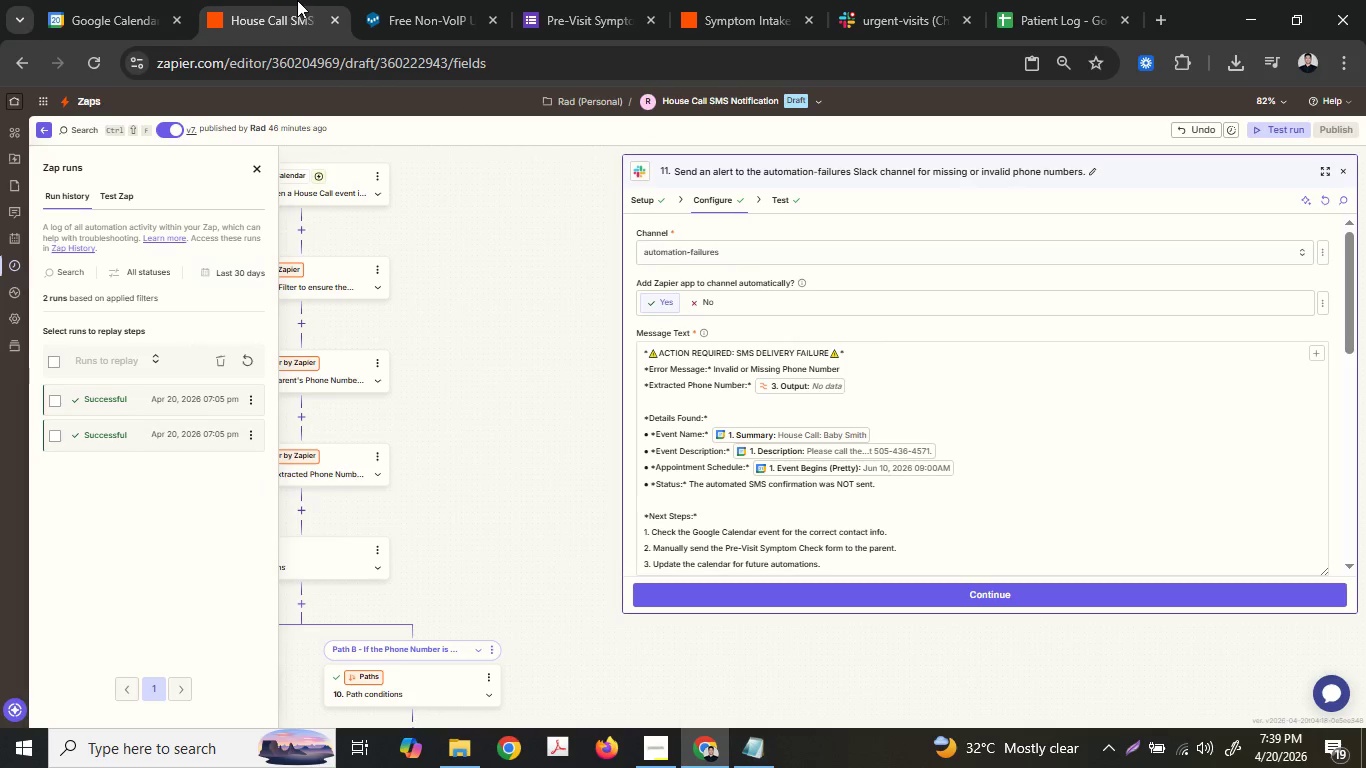 
left_click([52, 365])
 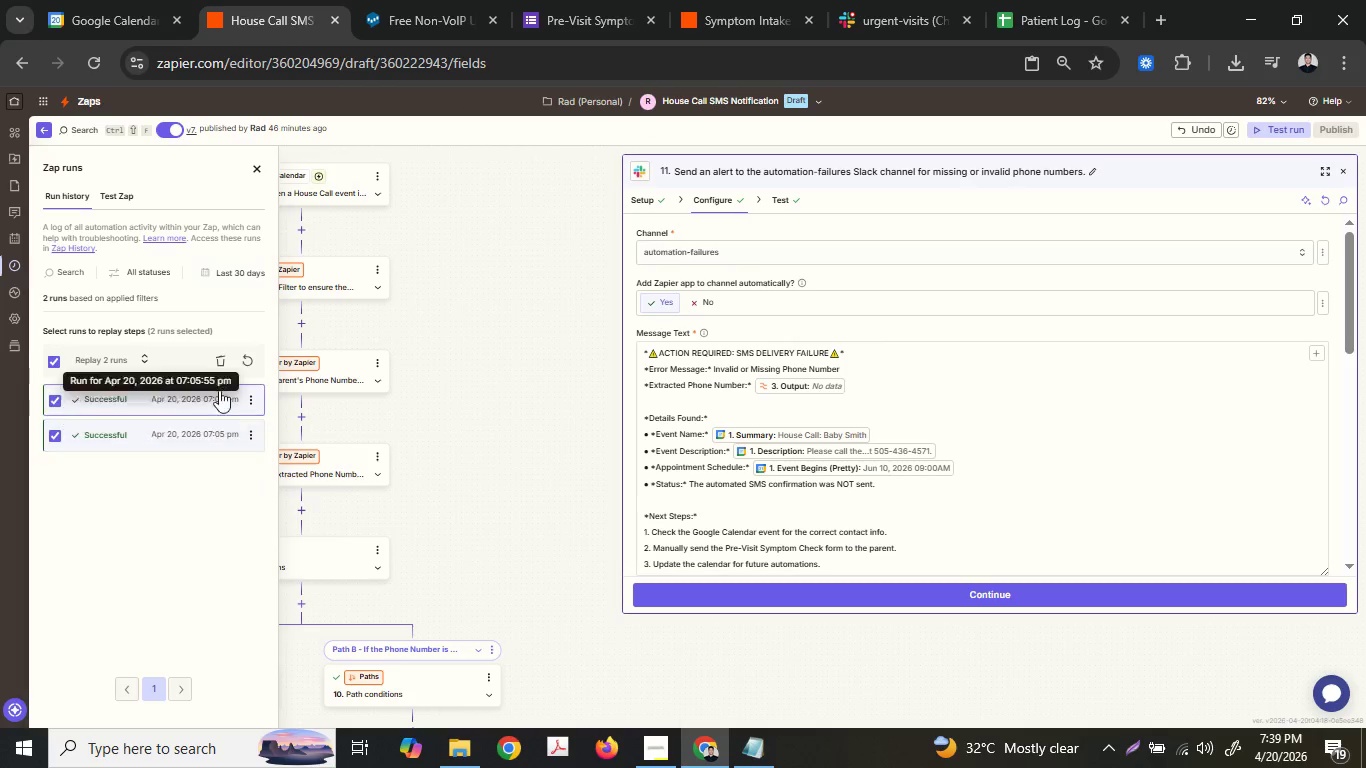 
left_click([224, 359])
 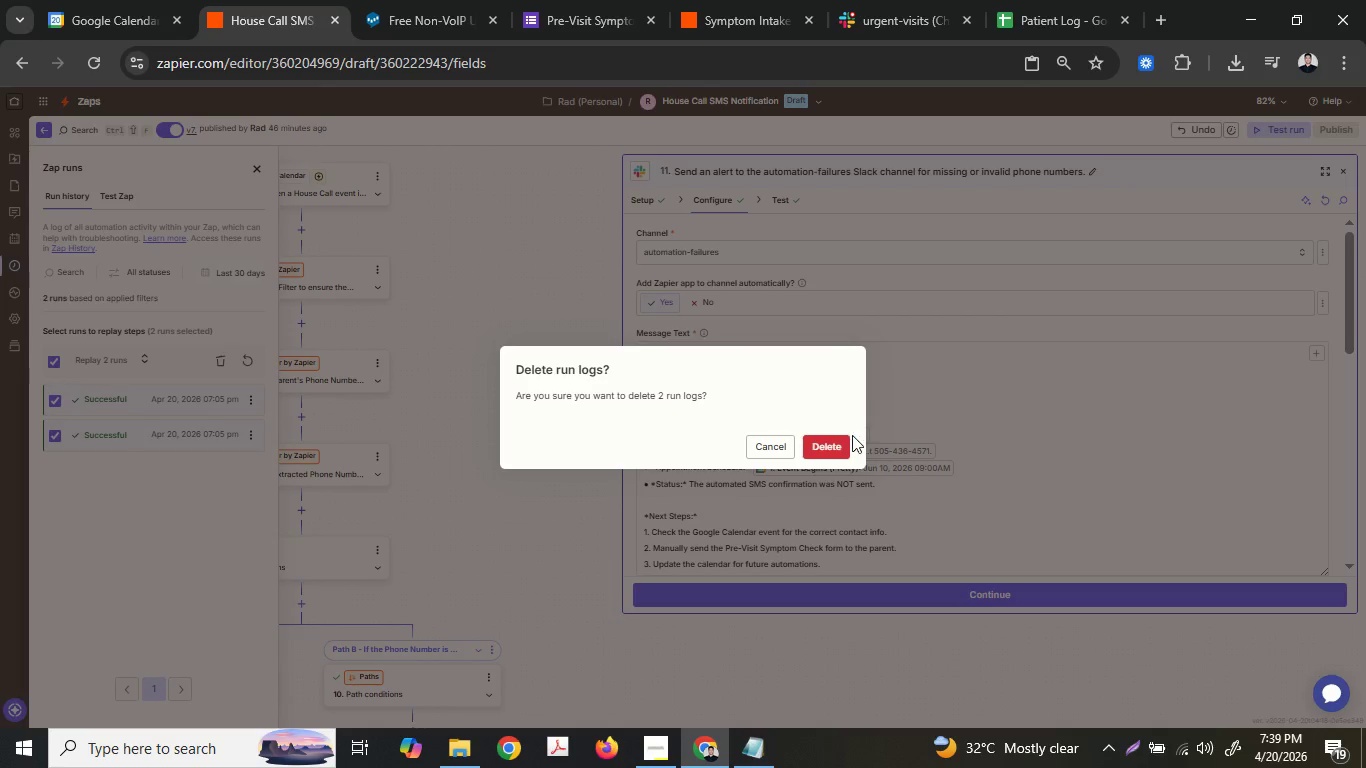 
left_click([838, 453])
 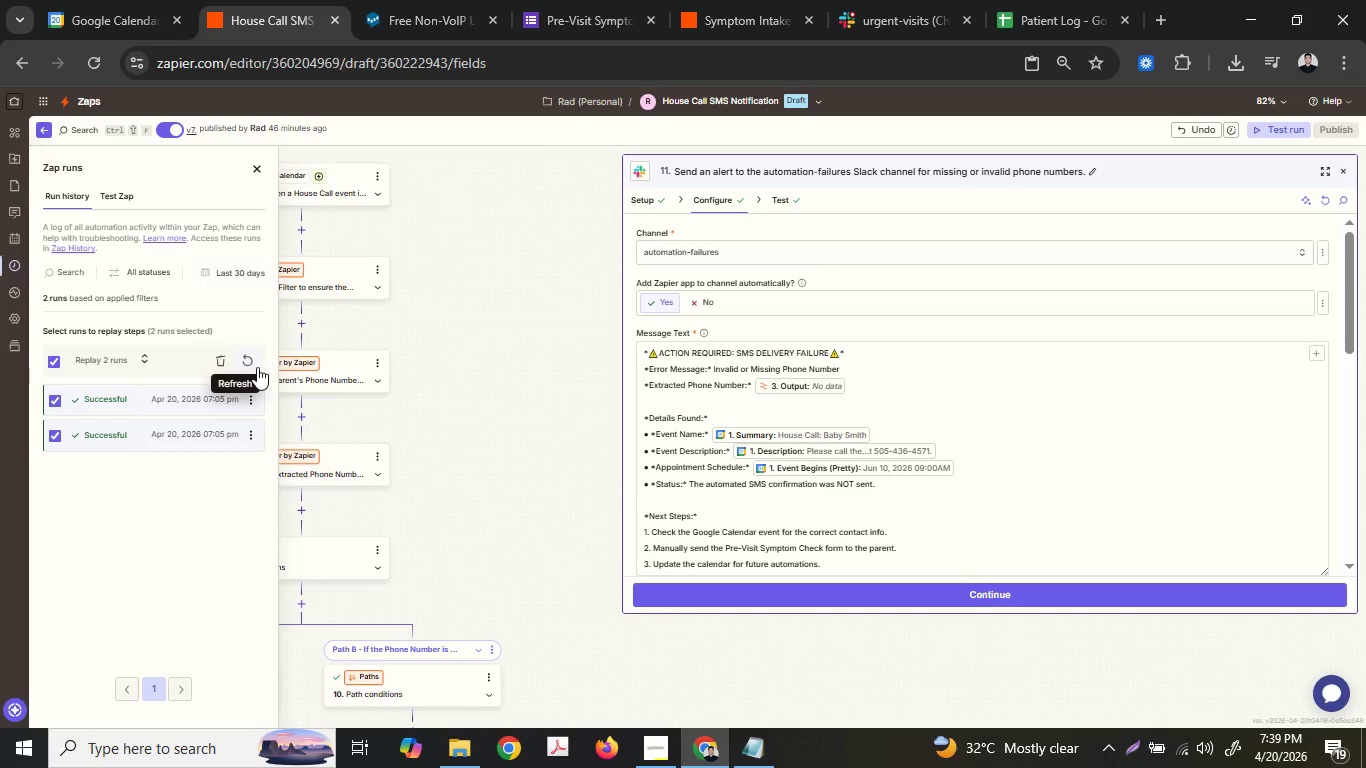 
left_click([254, 363])
 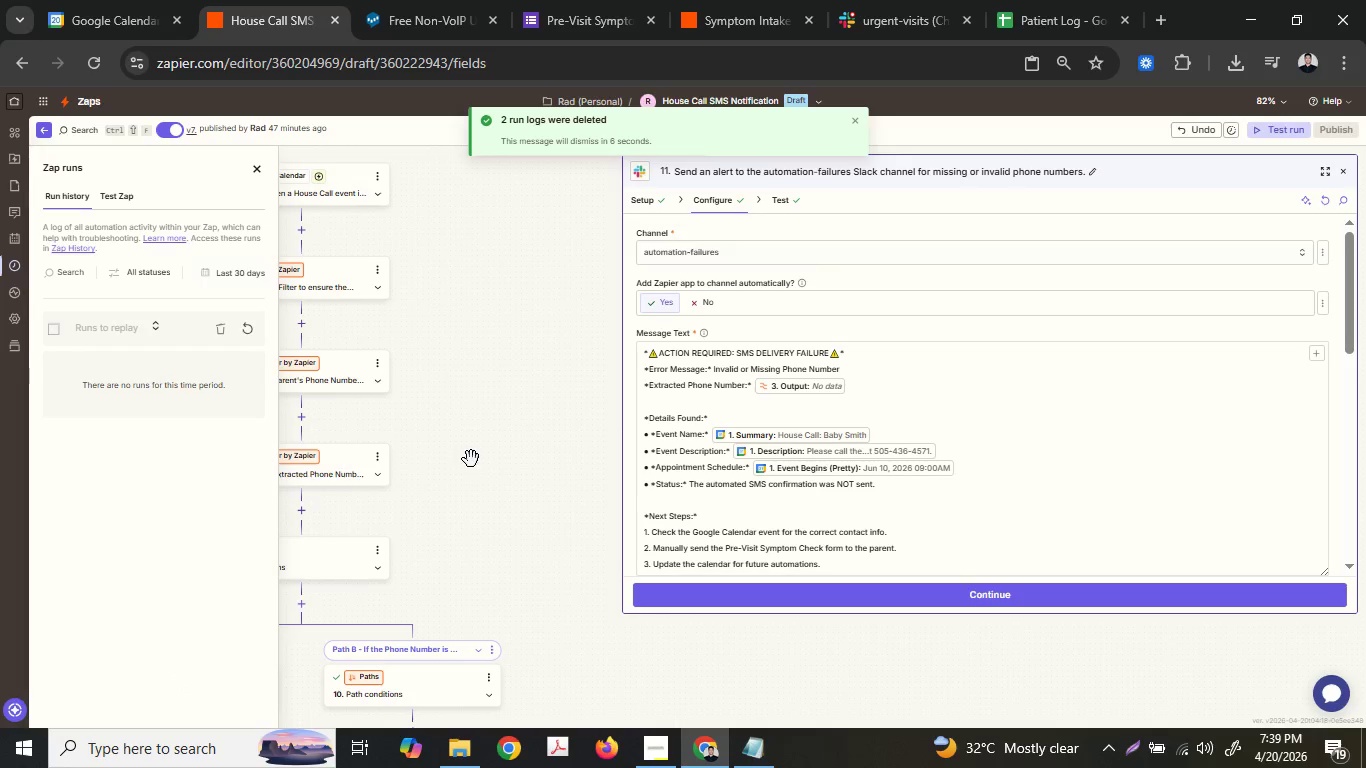 
wait(11.41)
 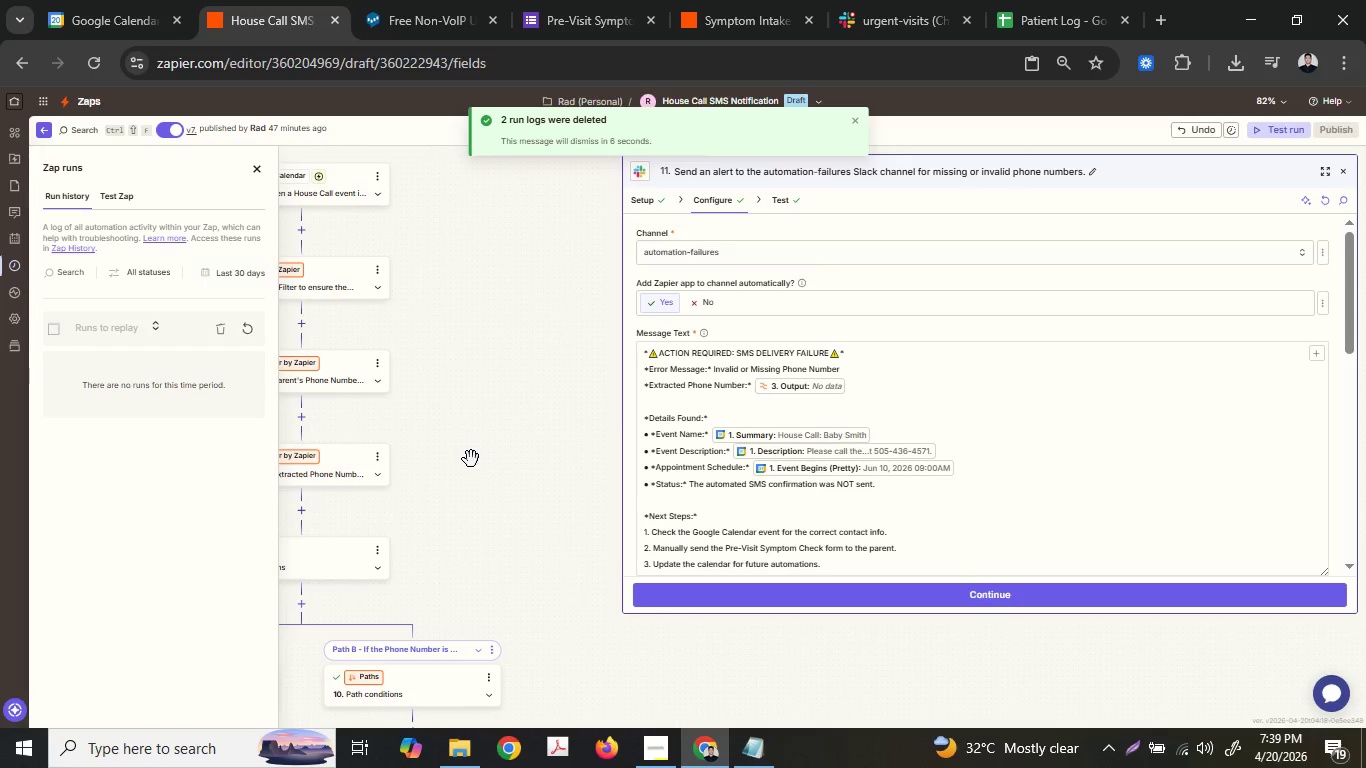 
hold_key(key=ControlLeft, duration=0.78)
scroll: coordinate [568, 438], scroll_direction: down, amount: 1.0
 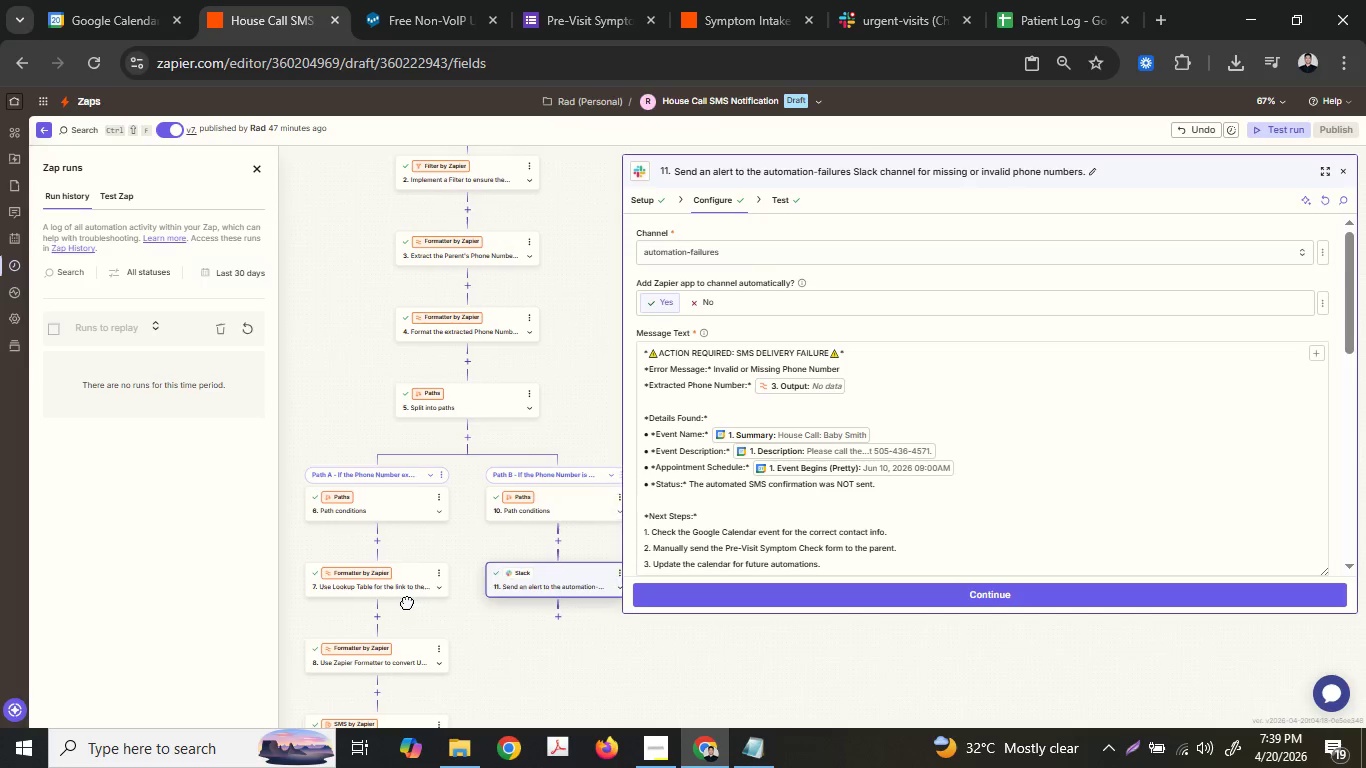 
hold_key(key=ControlLeft, duration=0.44)
scroll: coordinate [425, 559], scroll_direction: down, amount: 1.0
 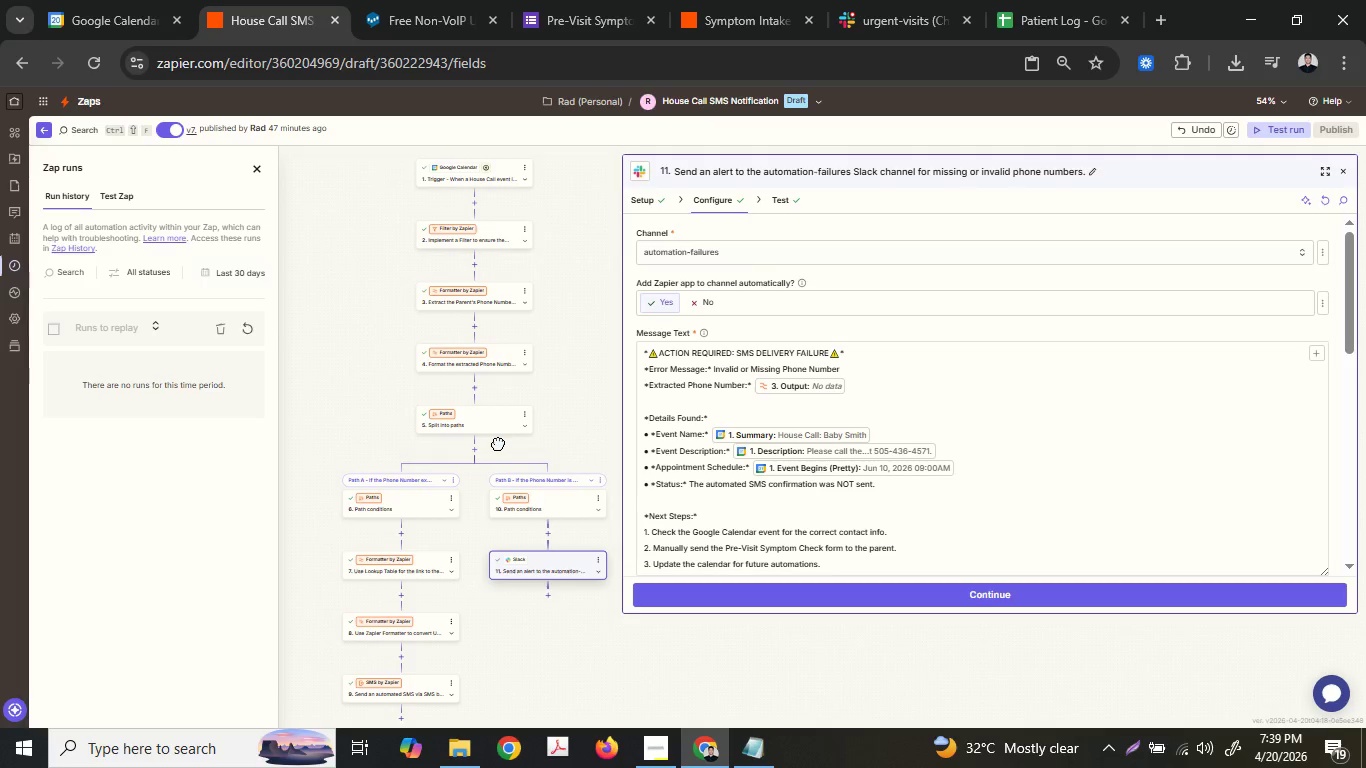 
mouse_move([518, 459])
 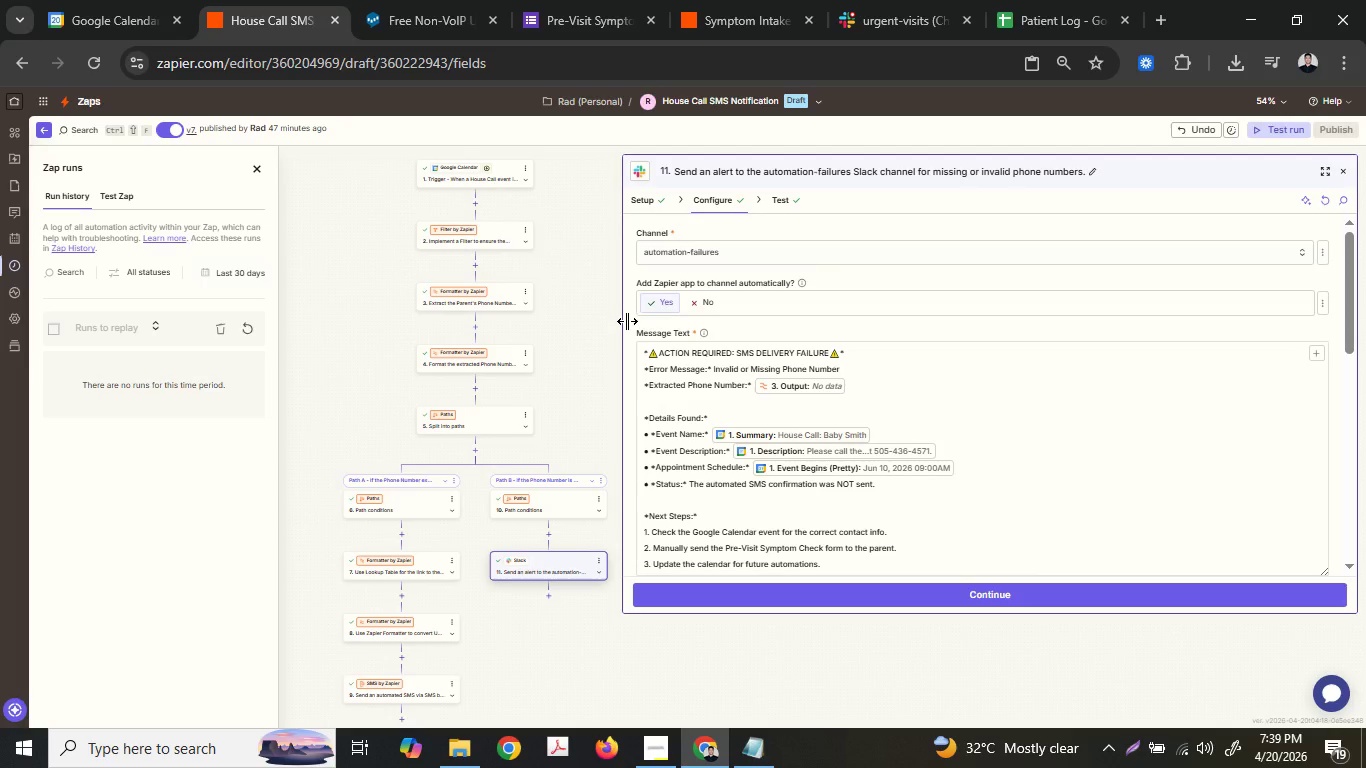 
left_click_drag(start_coordinate=[627, 321], to_coordinate=[505, 338])
 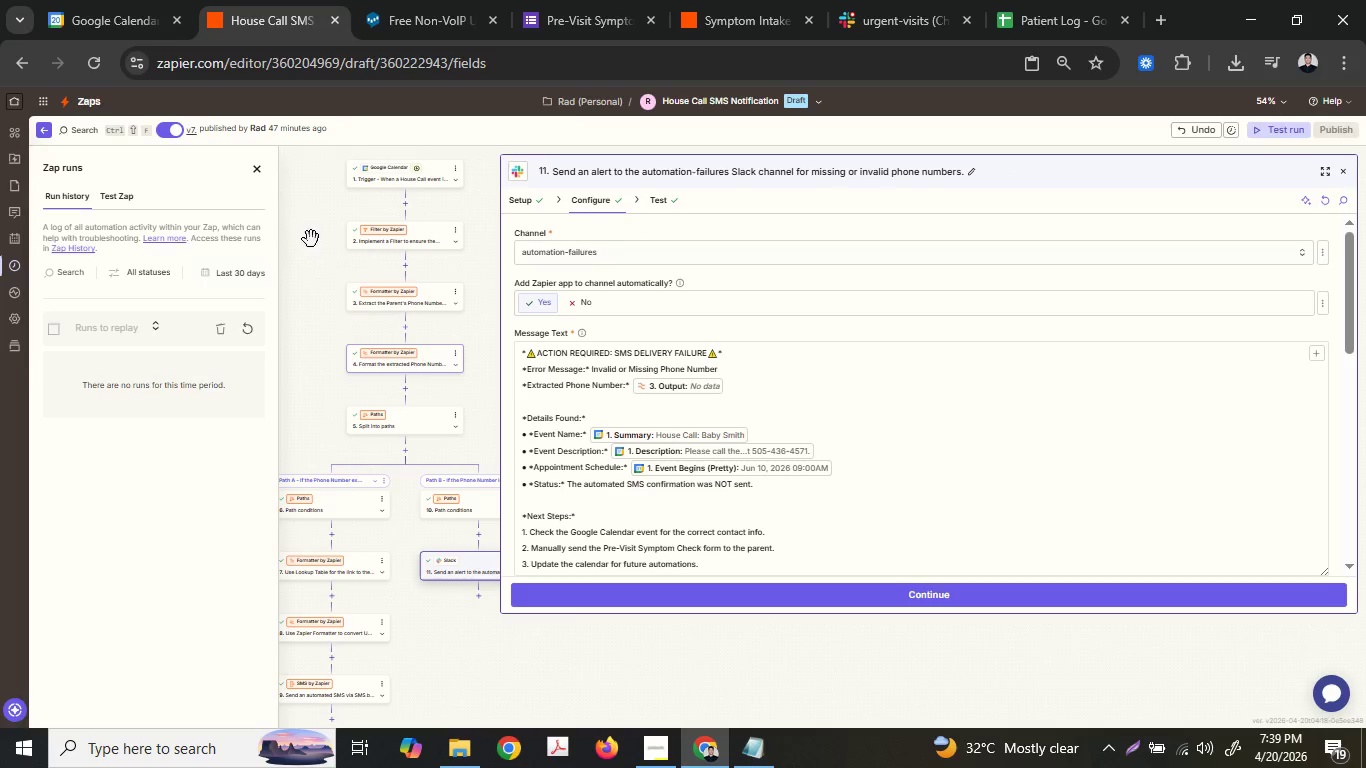 
left_click_drag(start_coordinate=[505, 300], to_coordinate=[570, 296])
 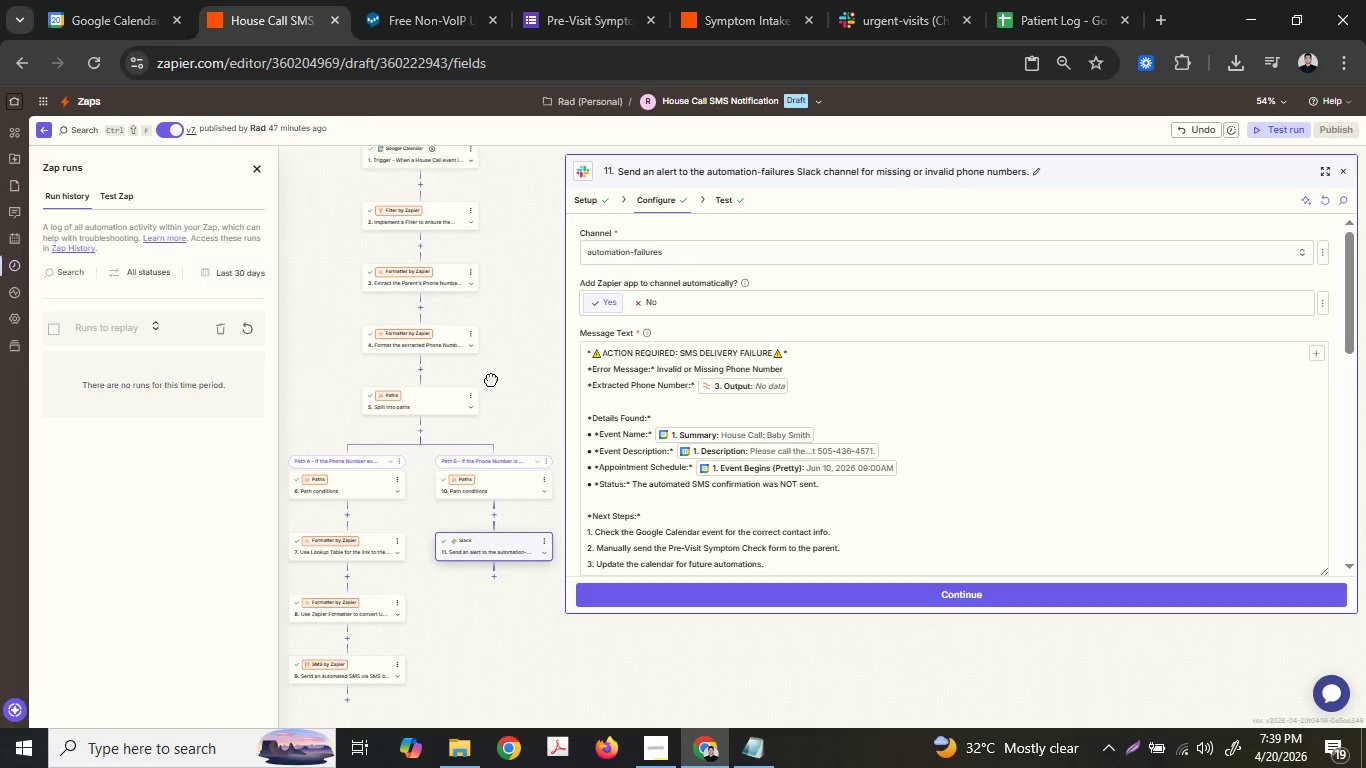 
mouse_move([495, 406])
 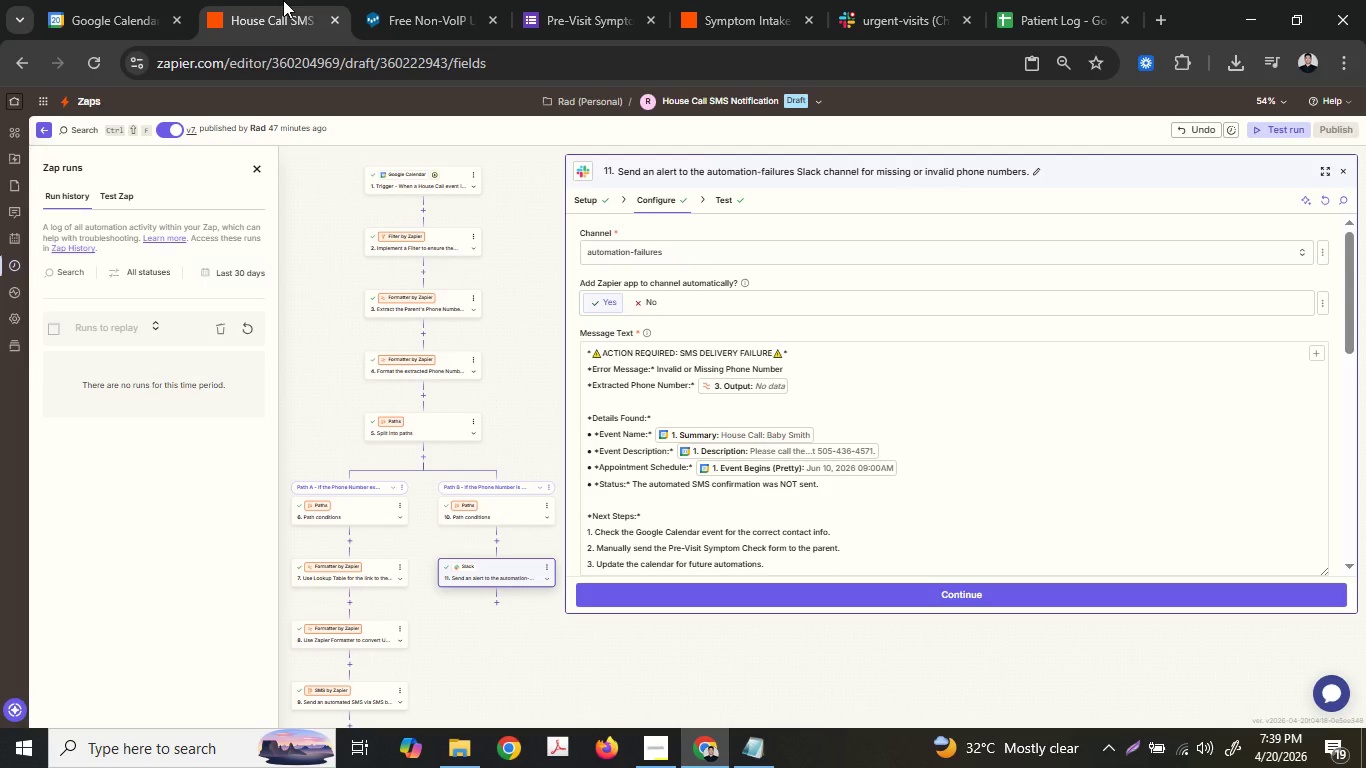 
left_click([283, 0])
 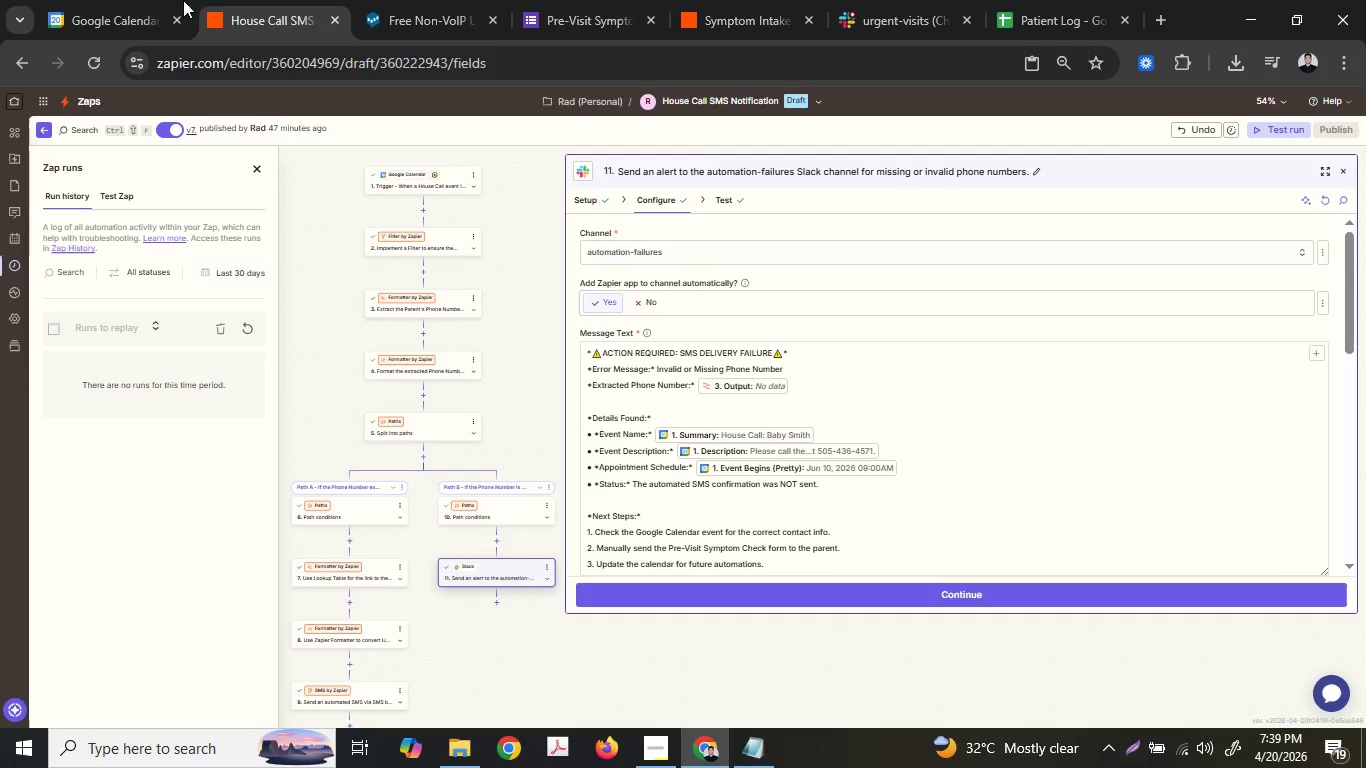 
left_click([159, 0])
 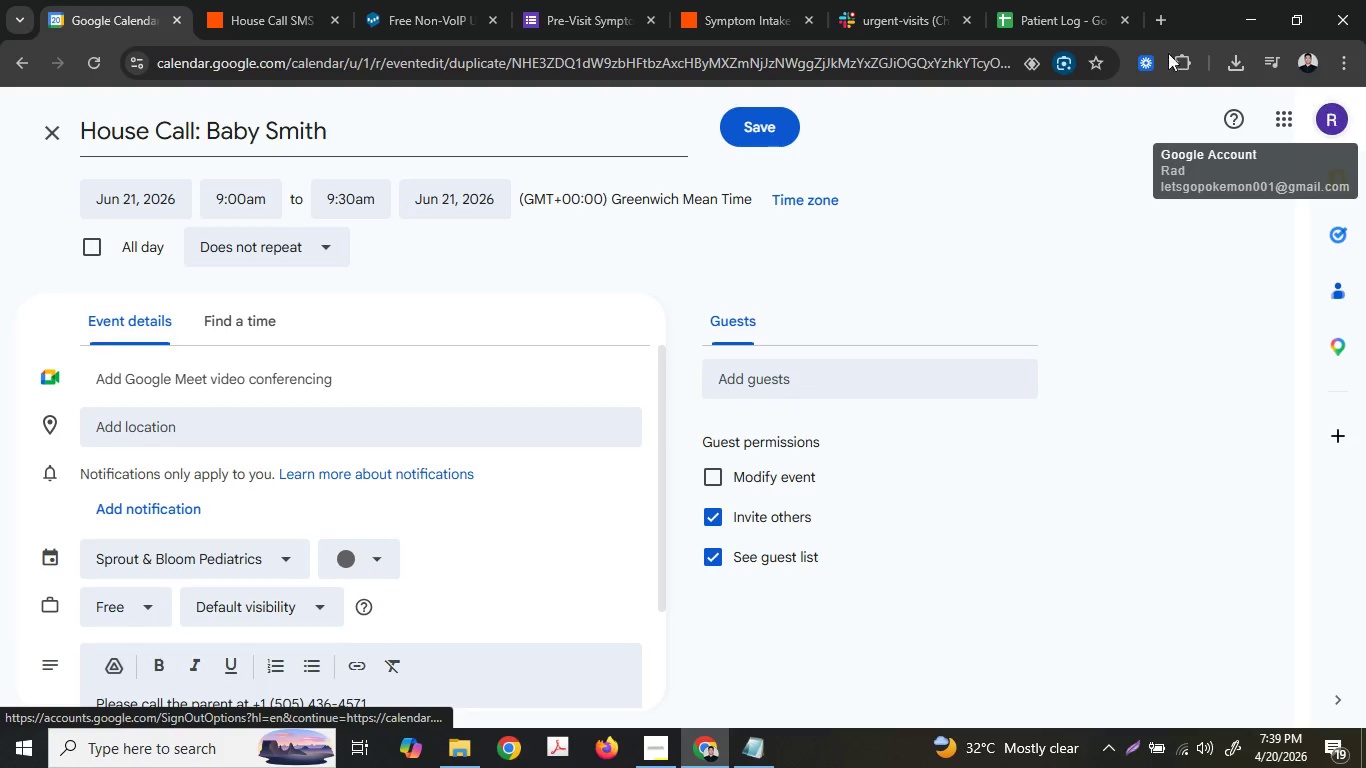 
left_click([1144, 62])
 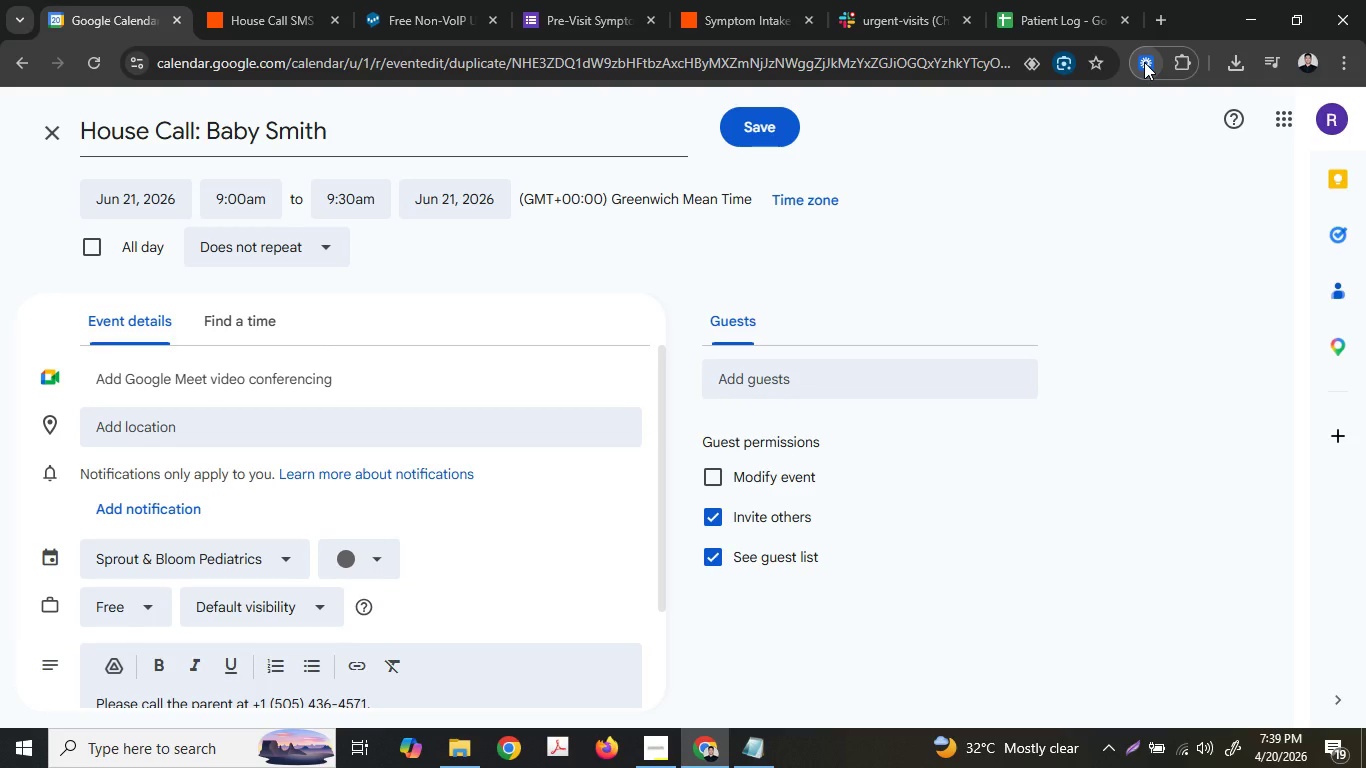 
left_click([1143, 67])
 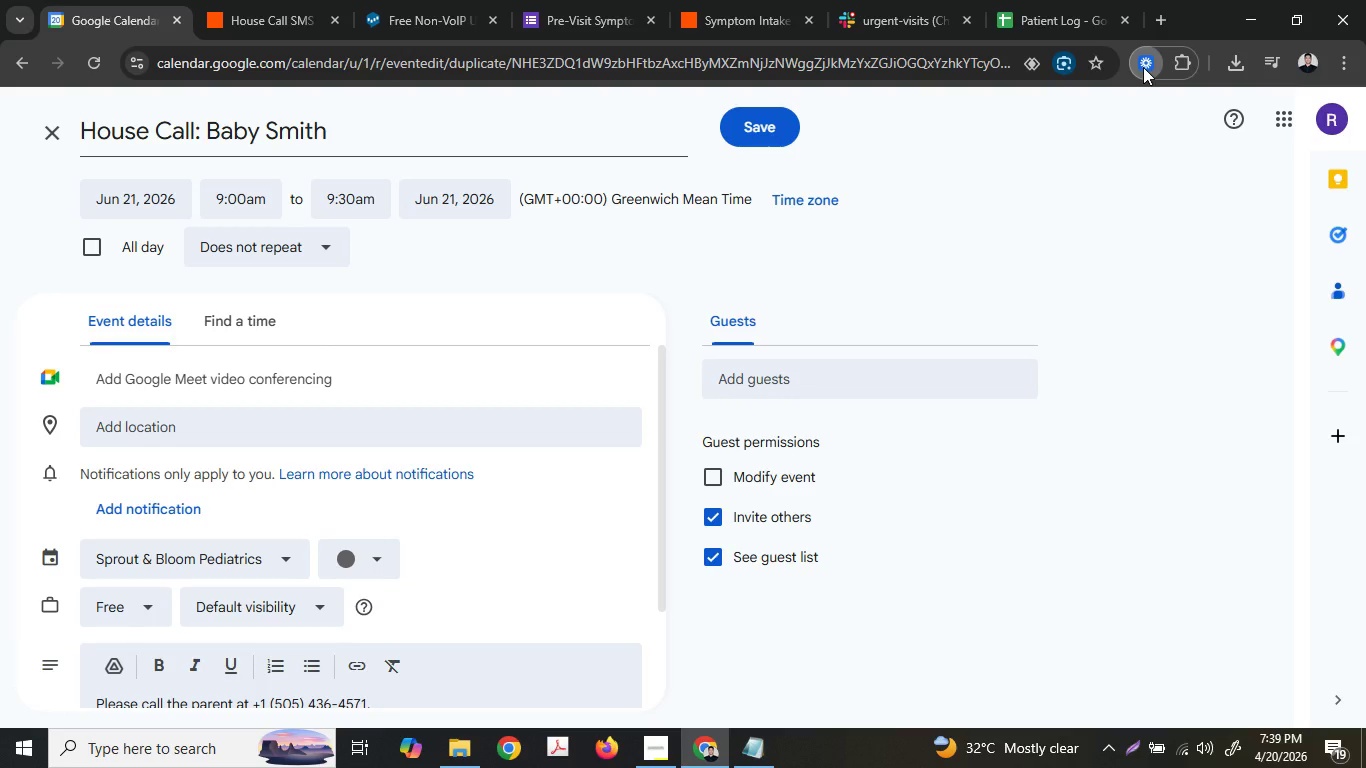 
mouse_move([1143, 94])
 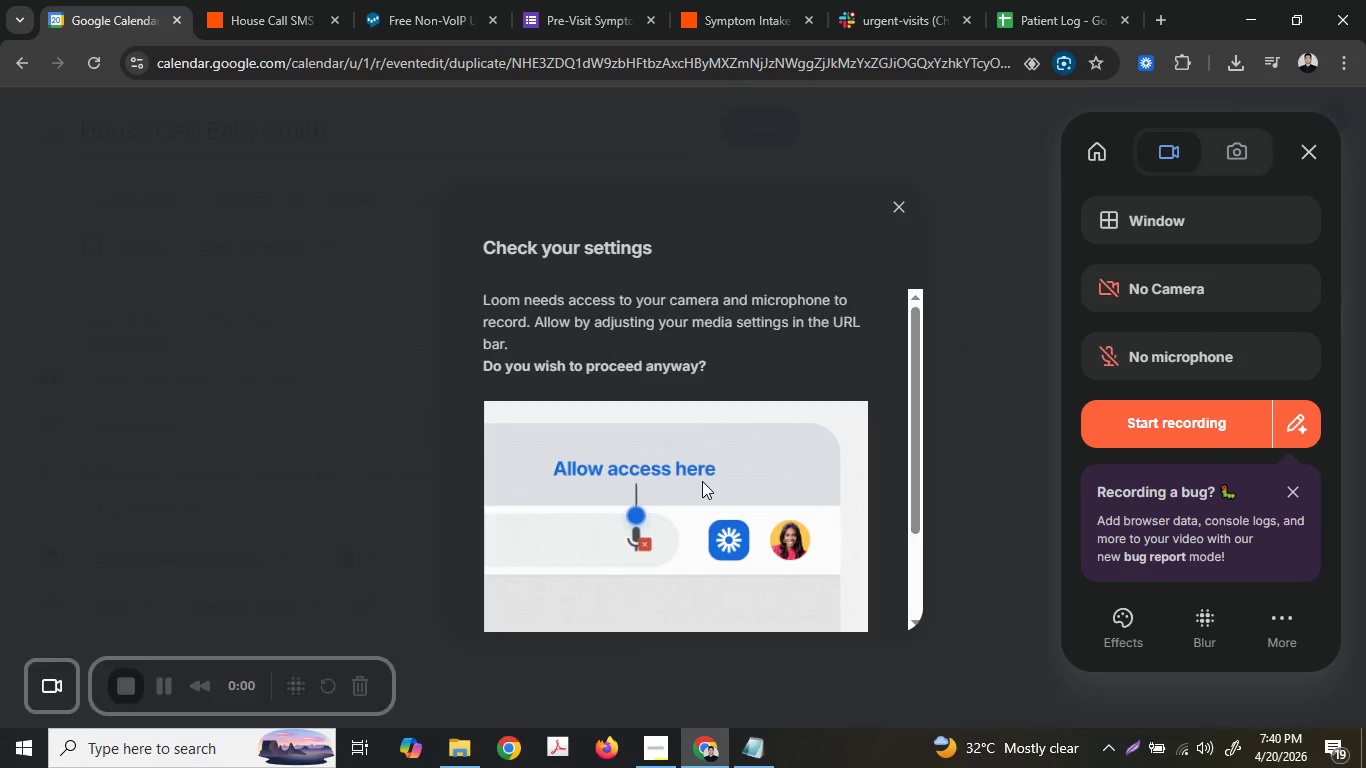 
scroll: coordinate [702, 481], scroll_direction: down, amount: 1.0
 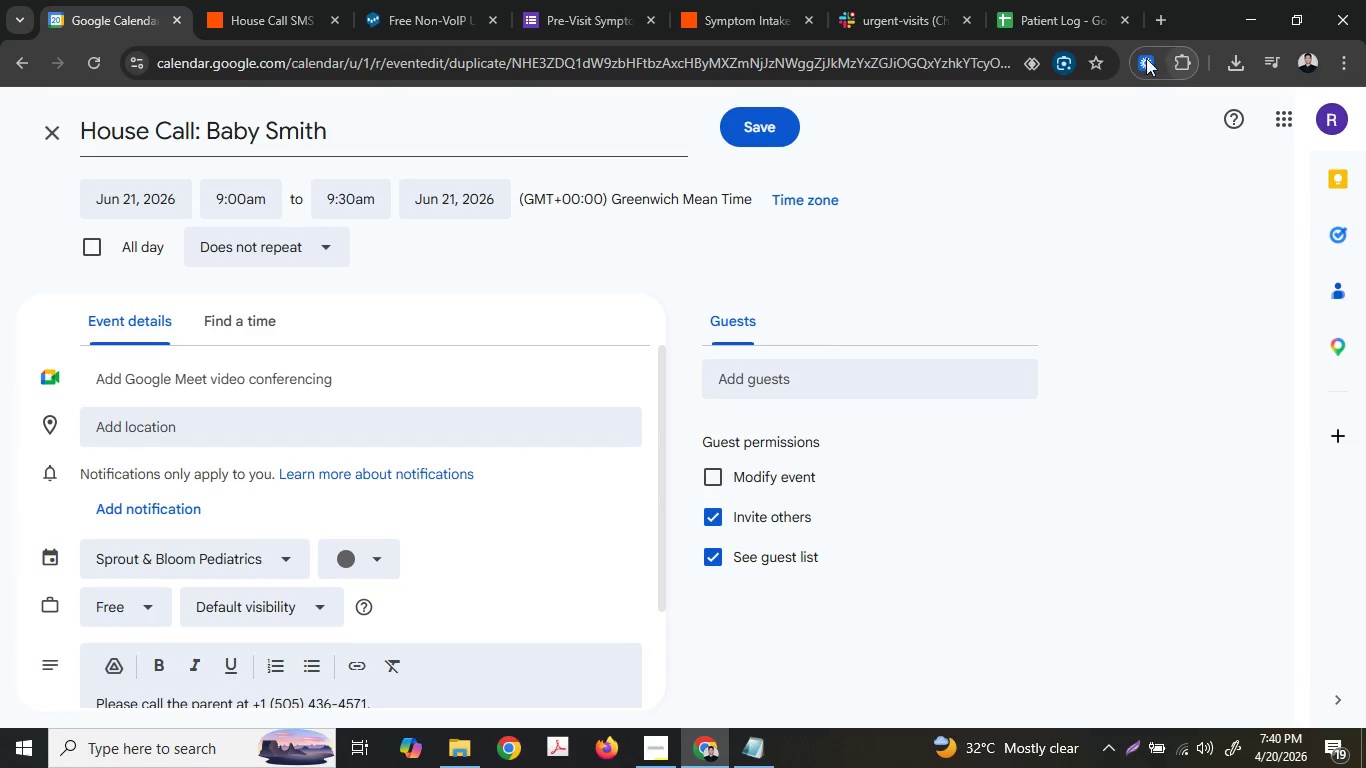 
left_click([1141, 55])
 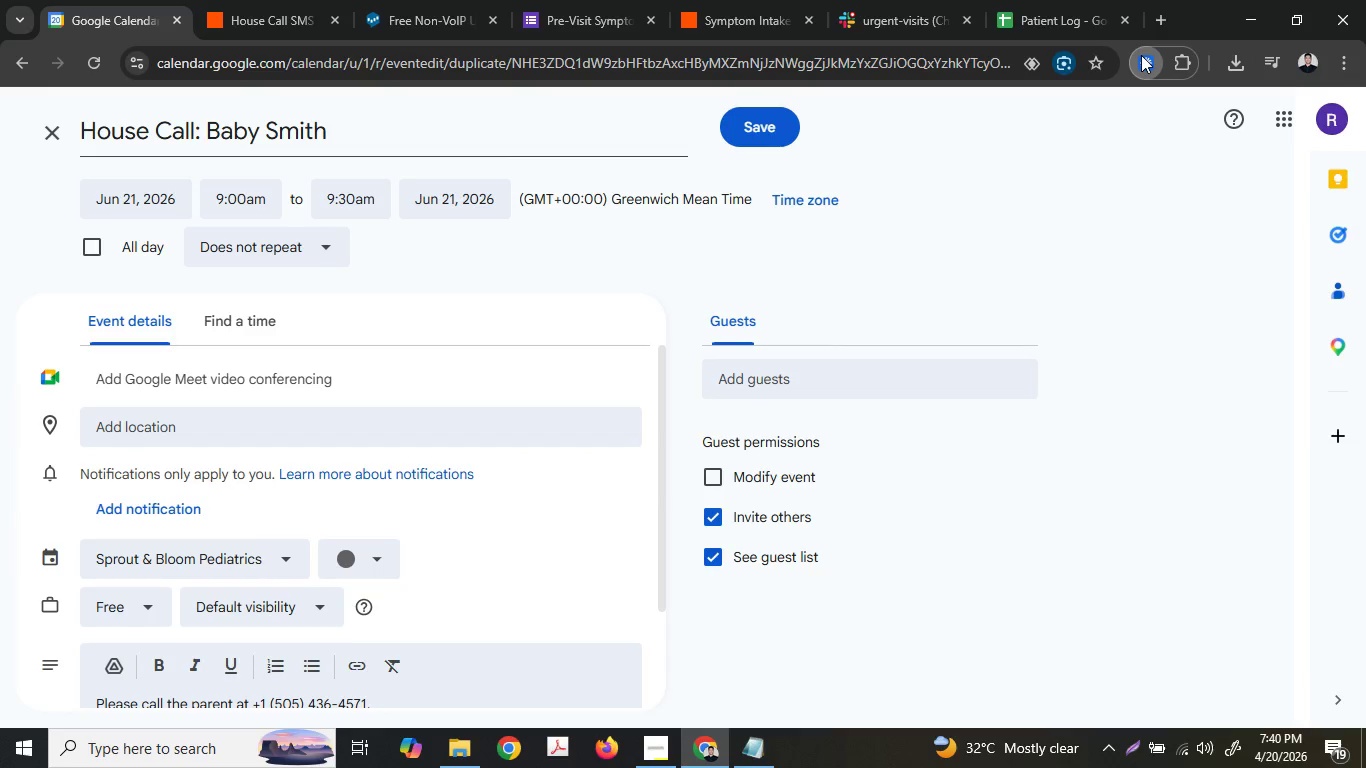 
mouse_move([1138, 80])
 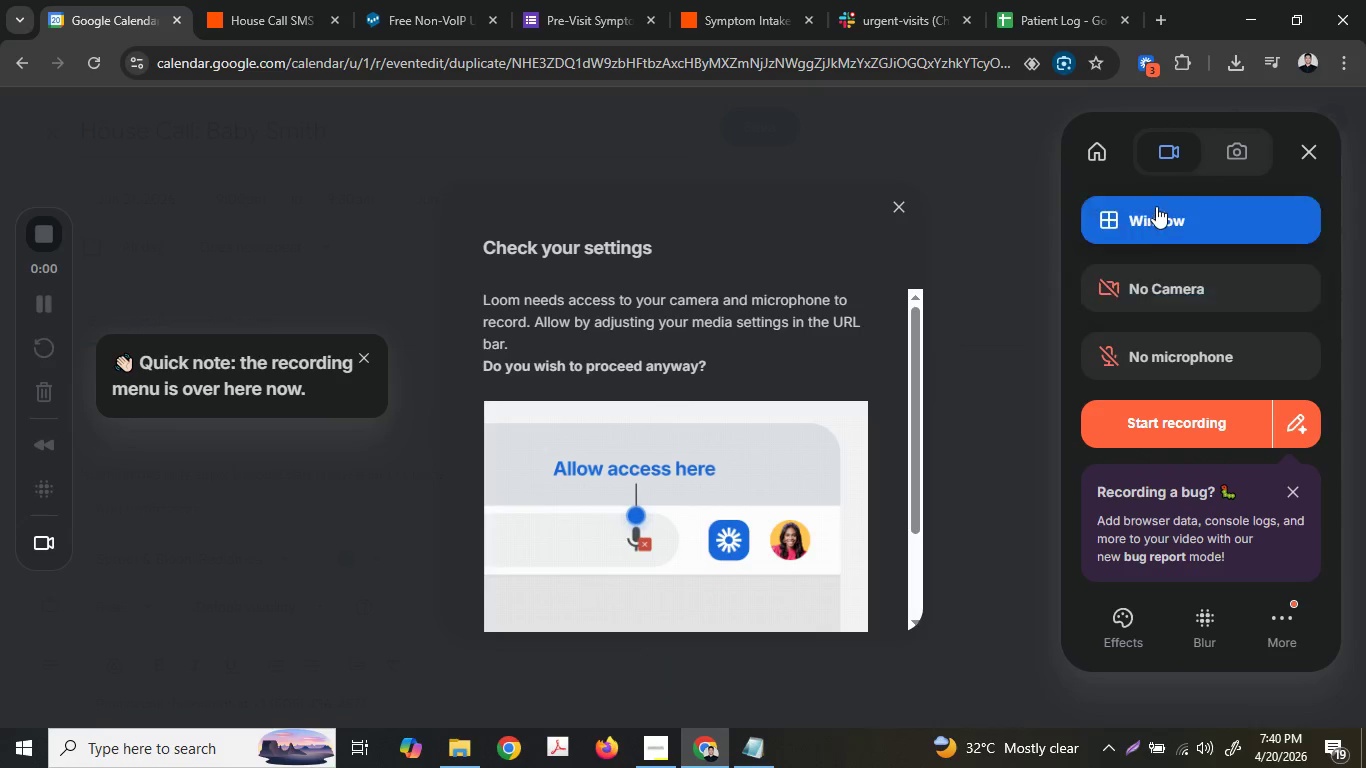 
left_click([1158, 217])
 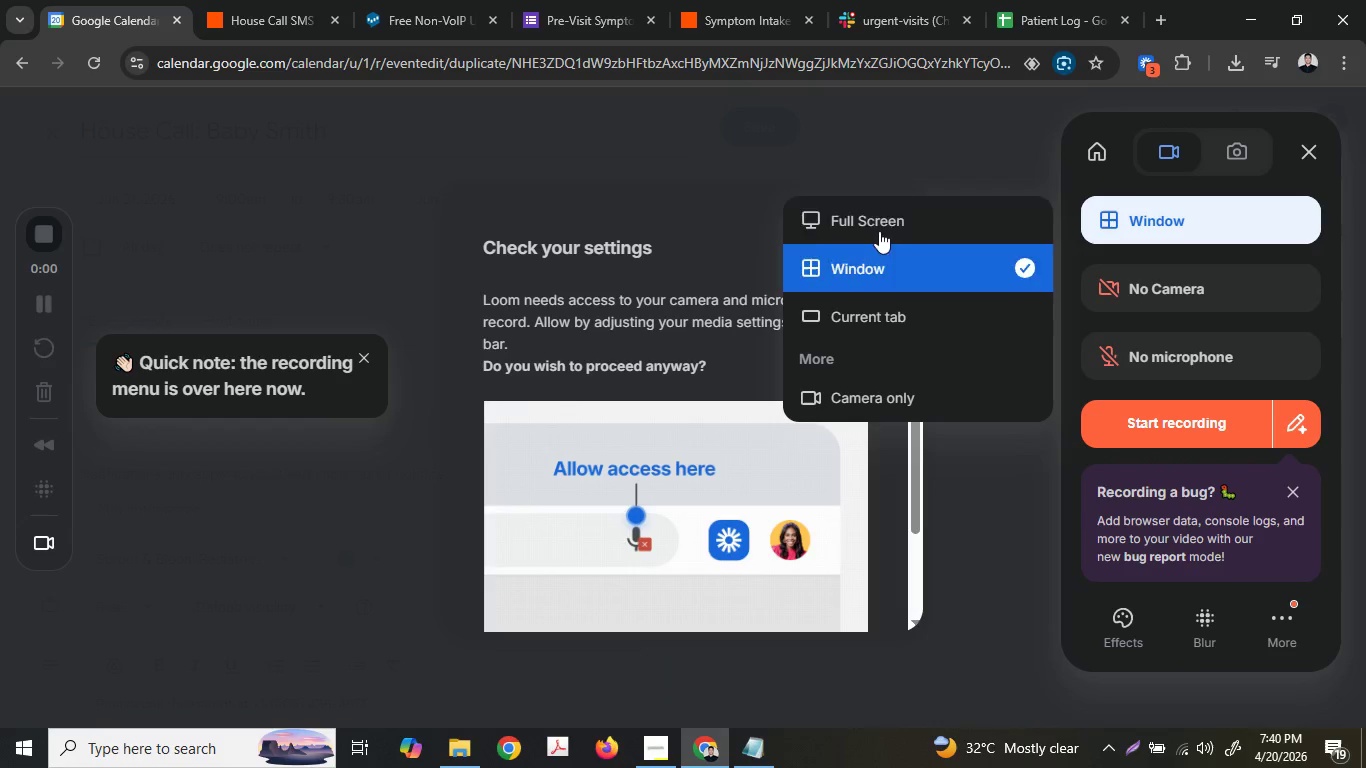 
left_click([882, 222])
 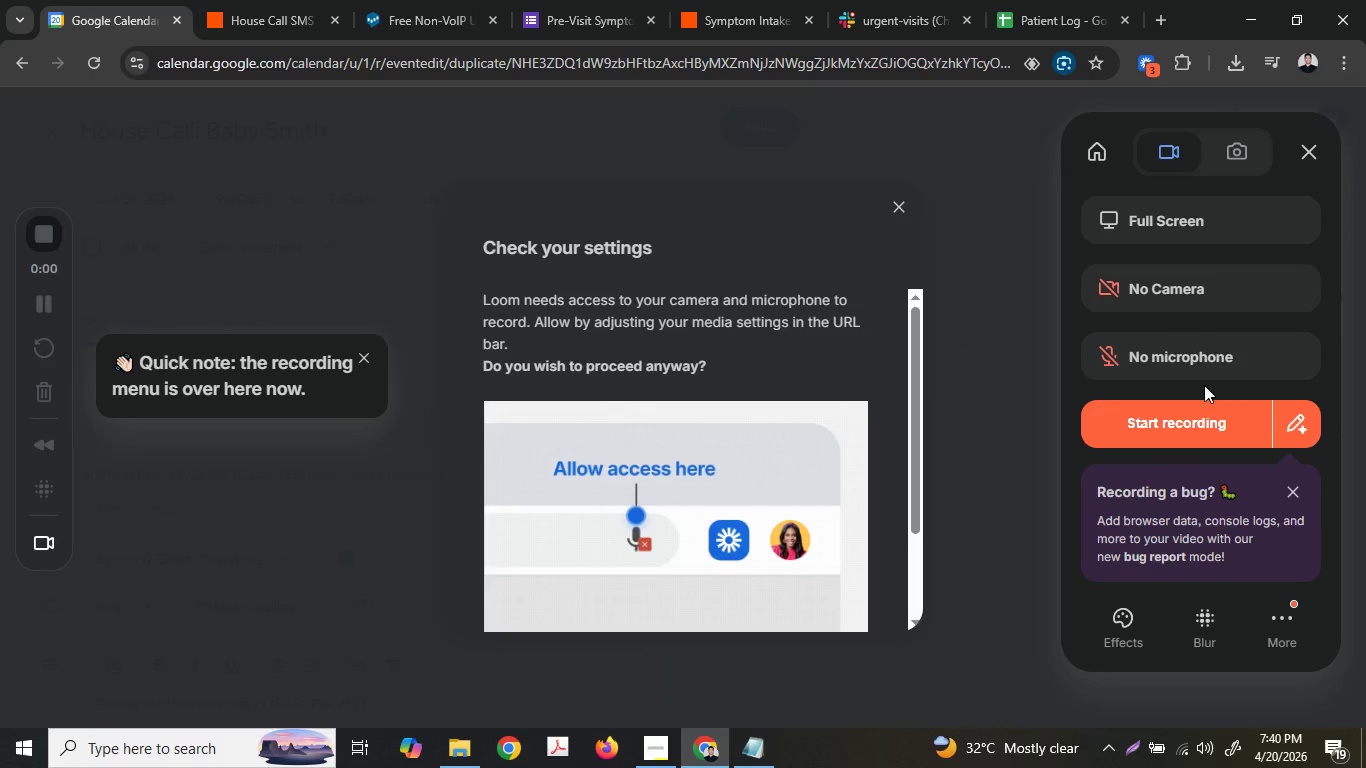 
left_click([1176, 424])
 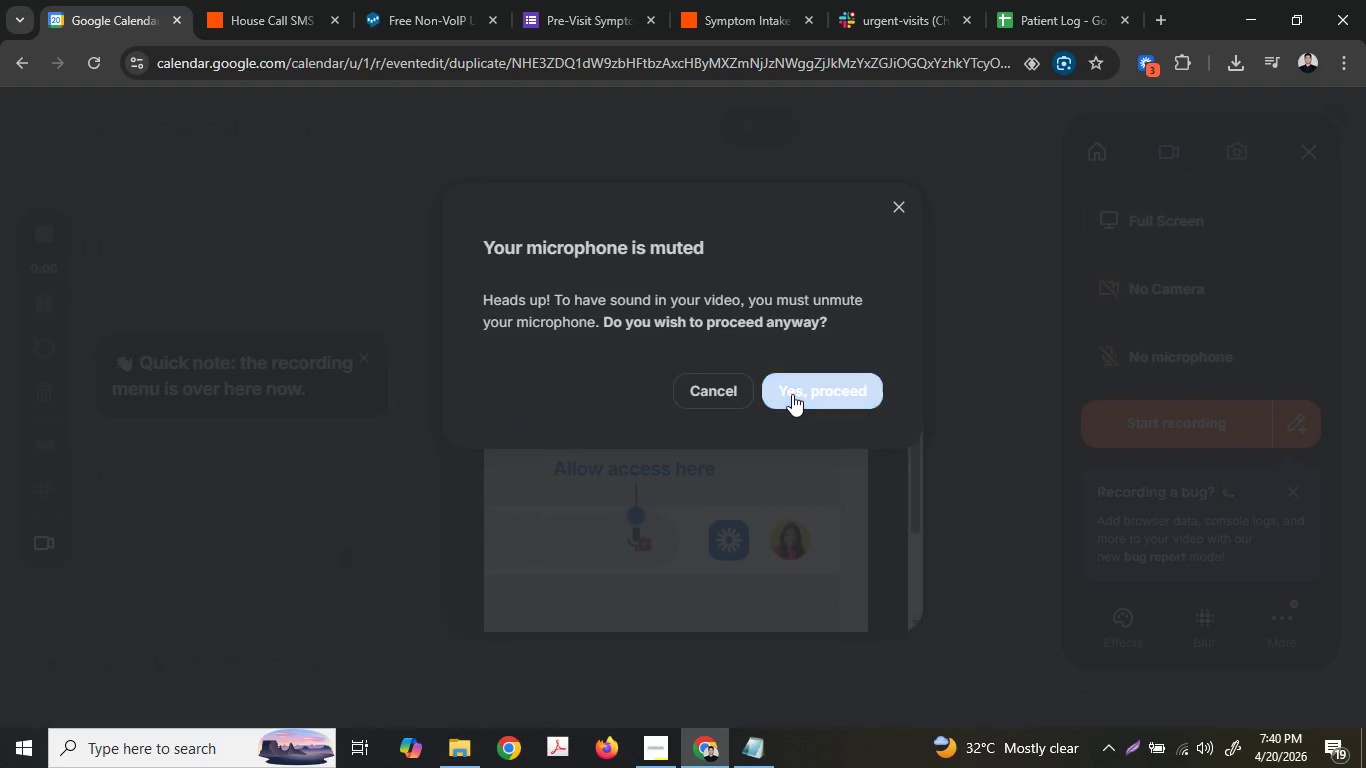 
left_click([792, 394])
 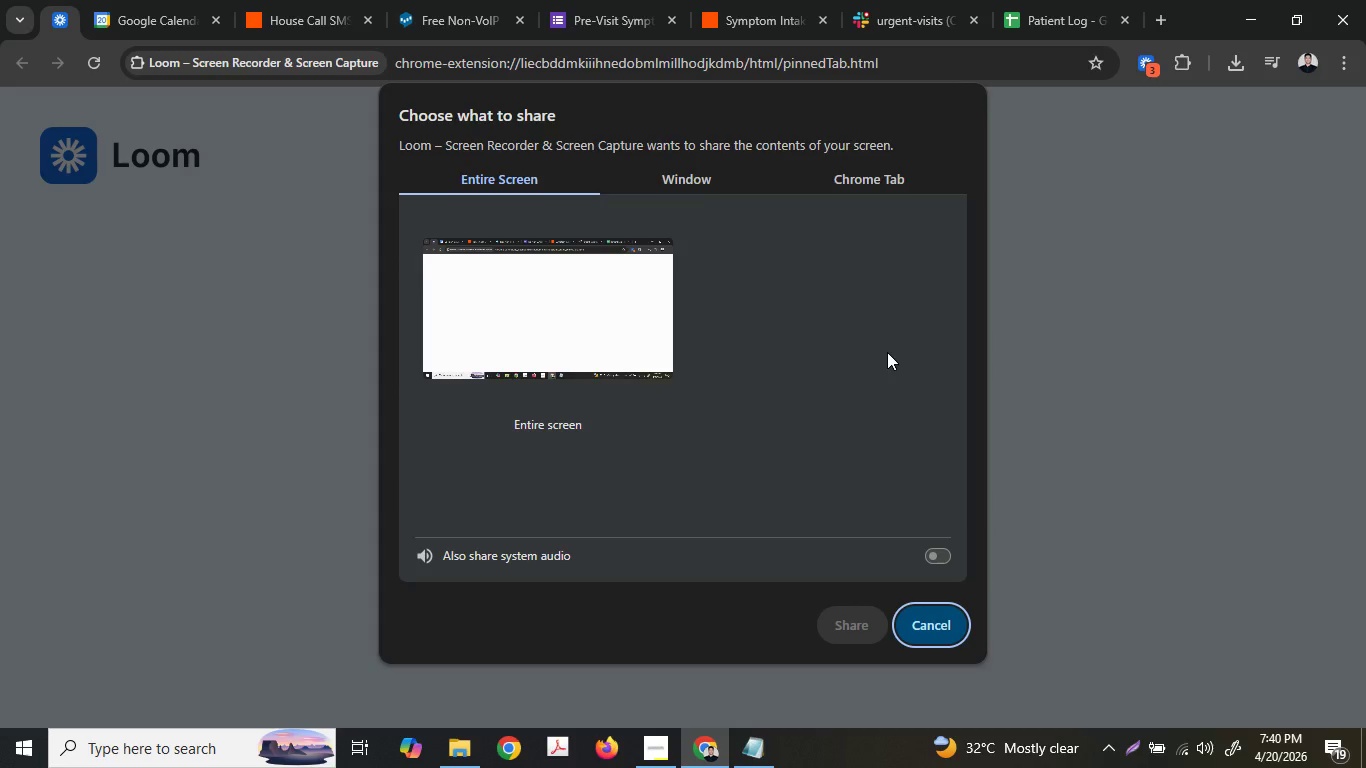 
left_click([613, 294])
 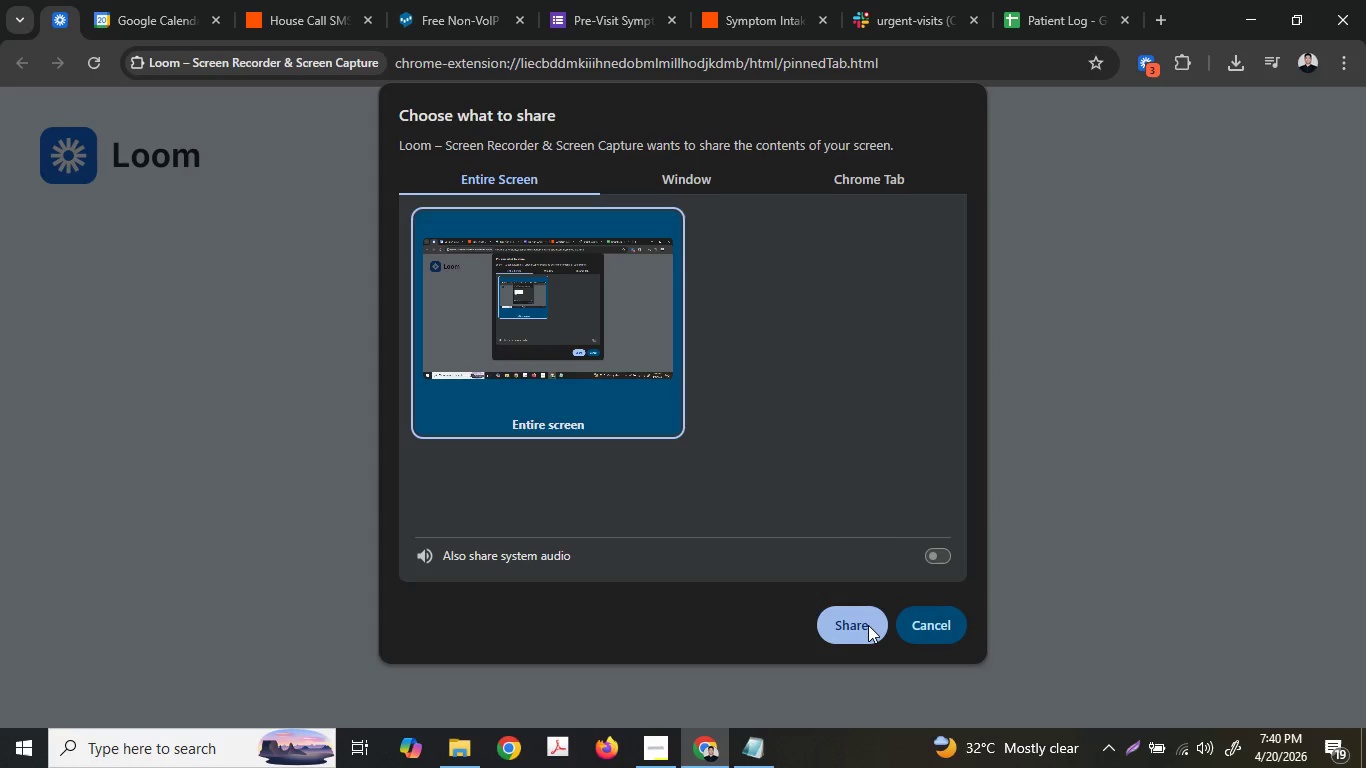 
left_click([868, 625])
 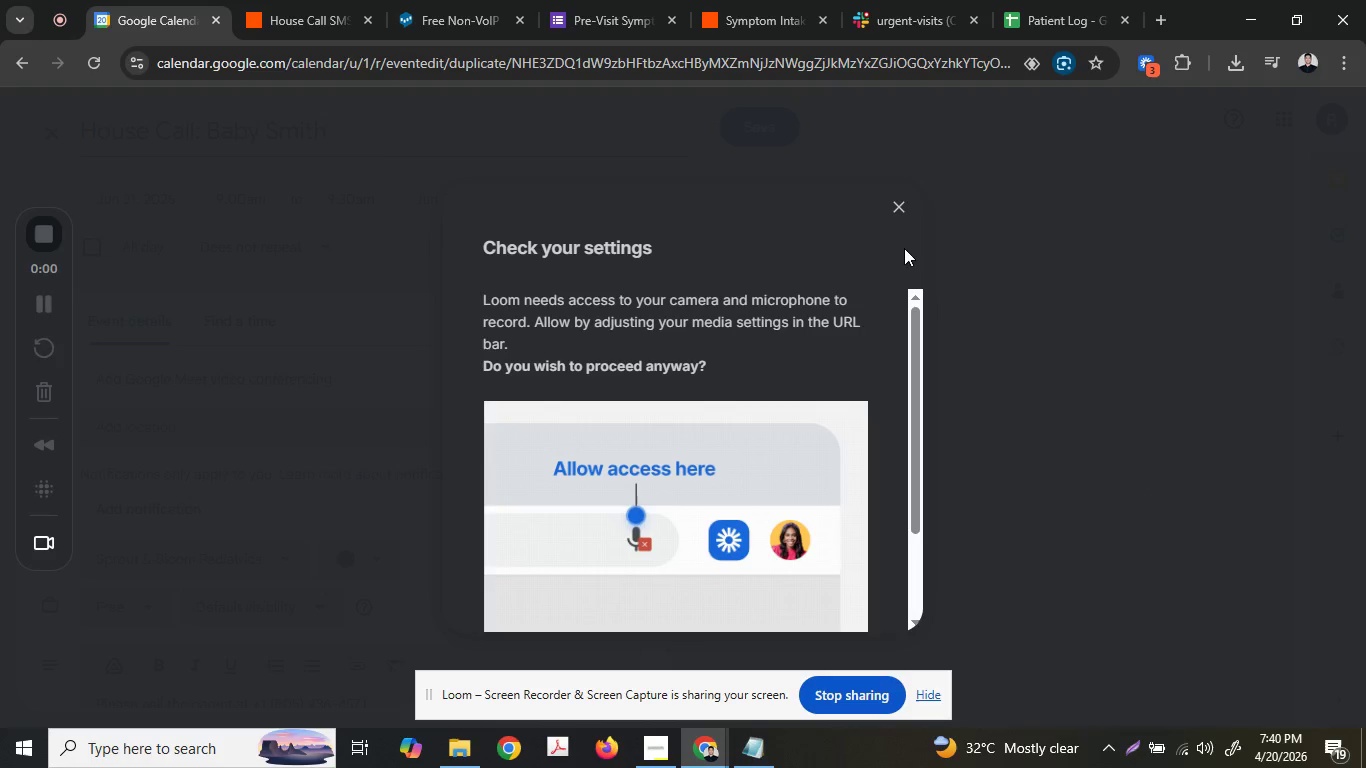 
left_click([896, 205])
 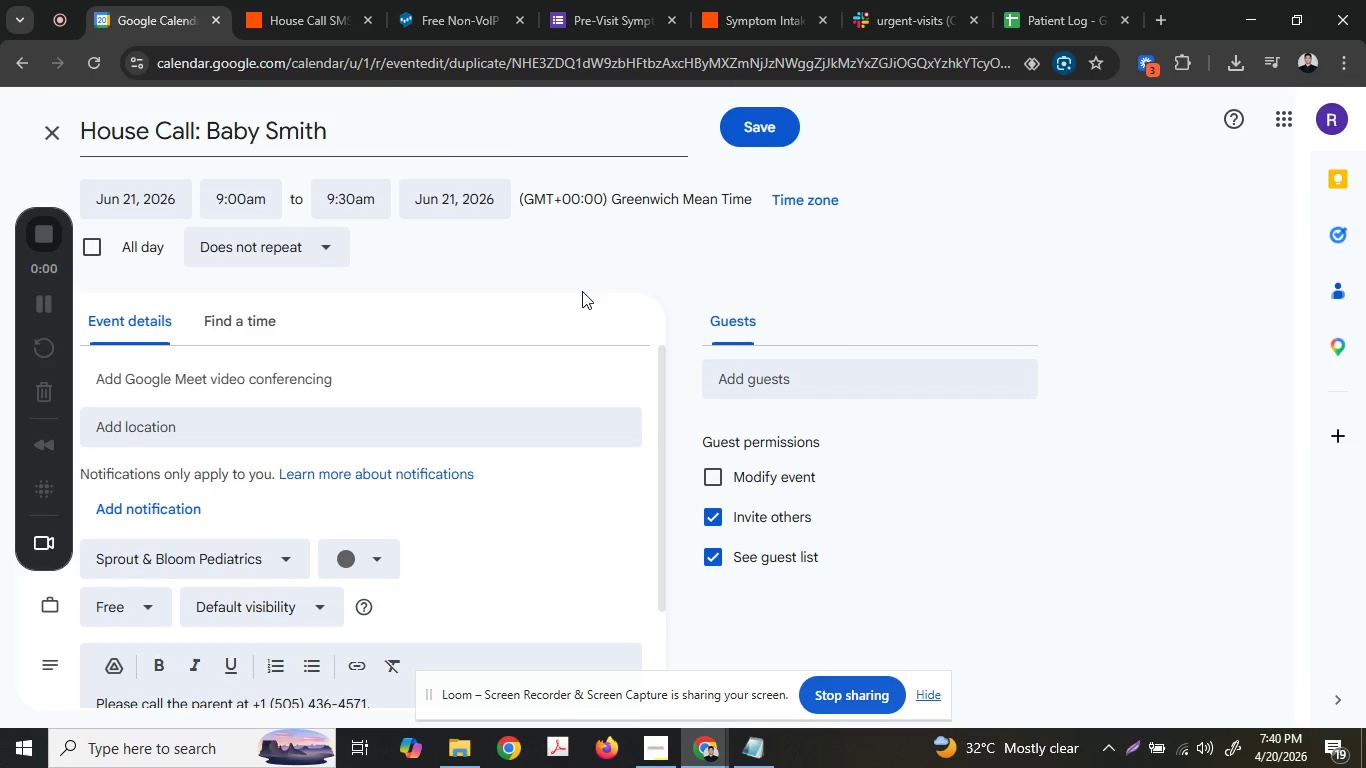 
double_click([286, 131])
 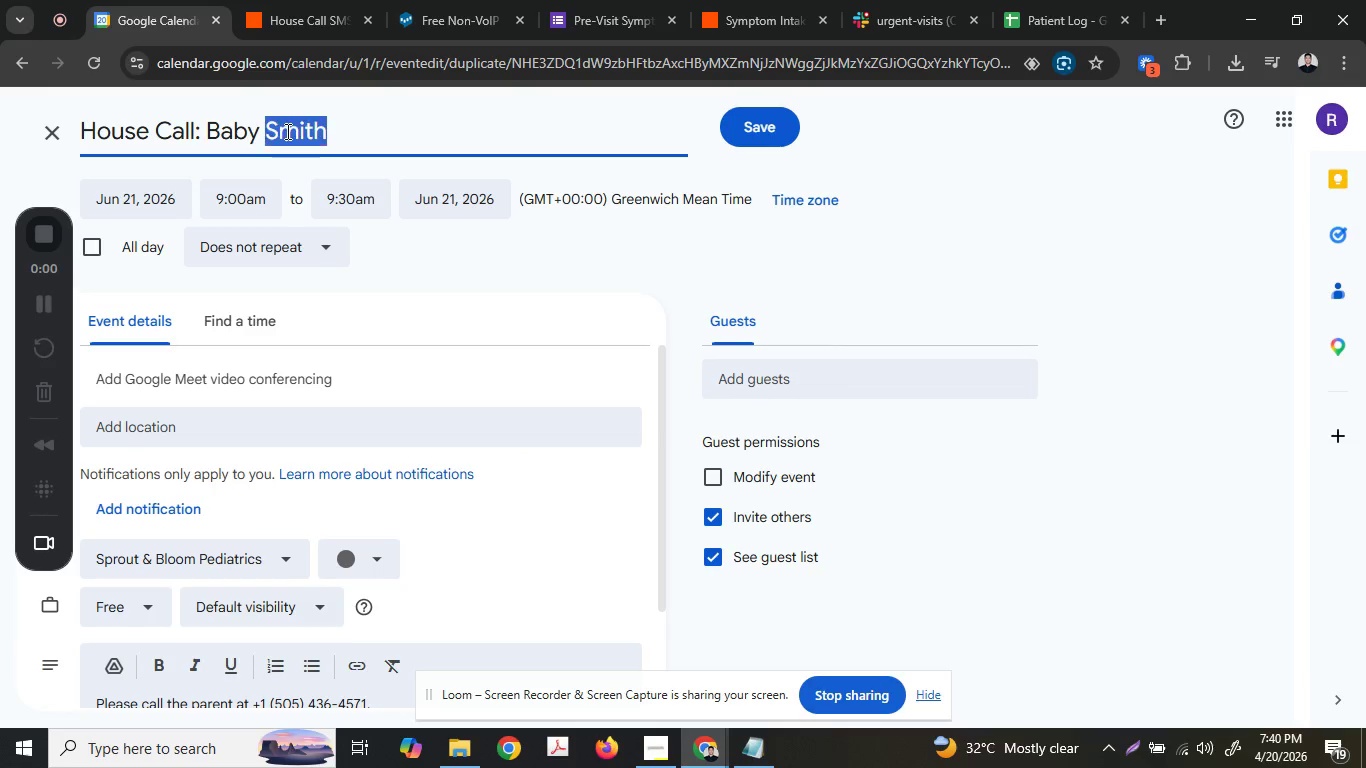 
triple_click([286, 131])
 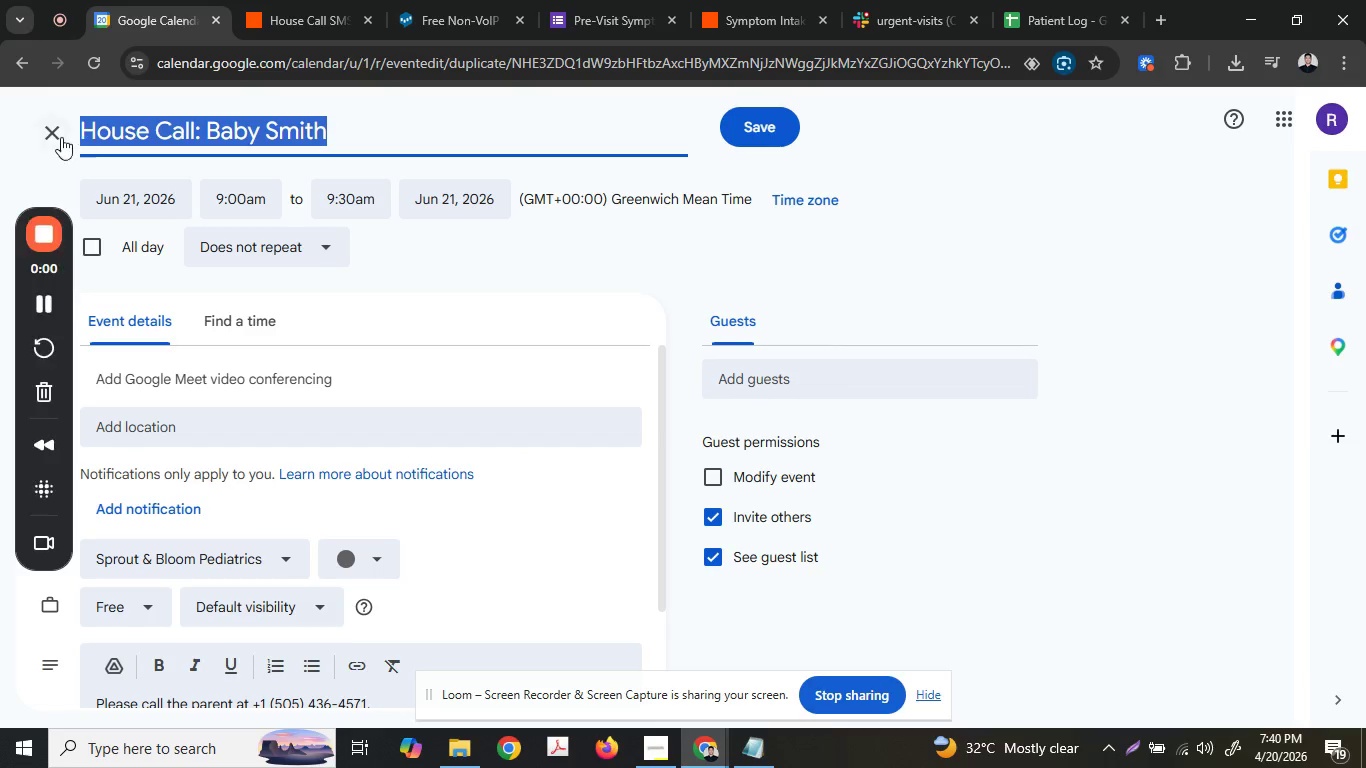 
left_click([57, 136])
 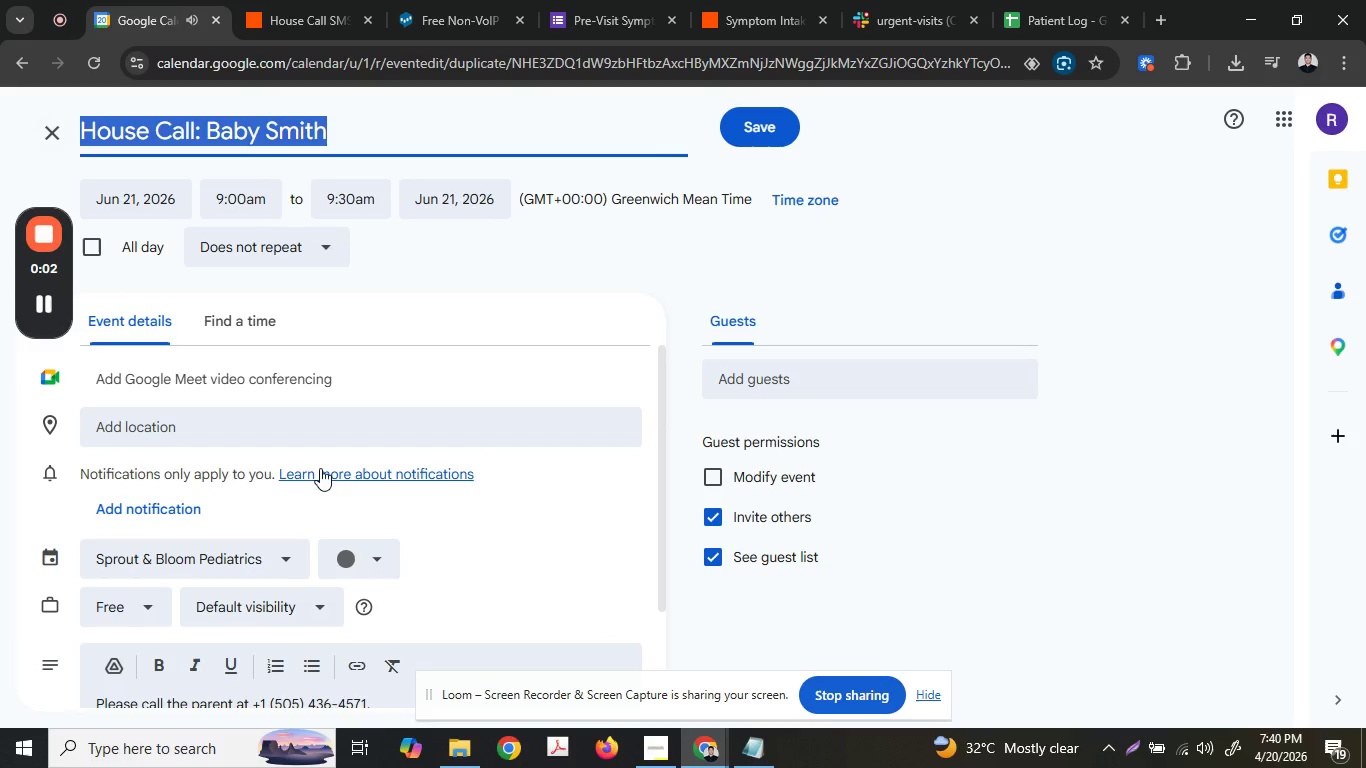 
scroll: coordinate [320, 461], scroll_direction: down, amount: 2.0
 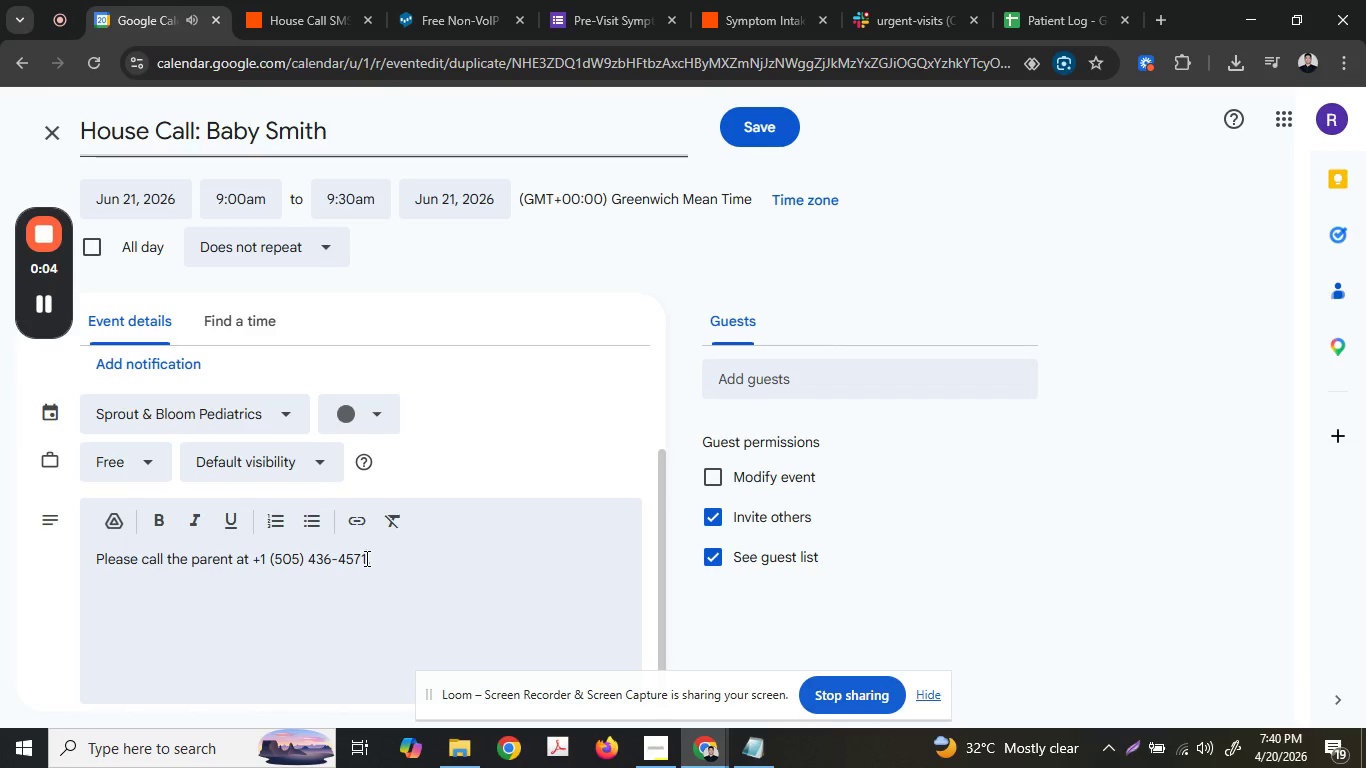 
left_click_drag(start_coordinate=[366, 558], to_coordinate=[256, 560])
 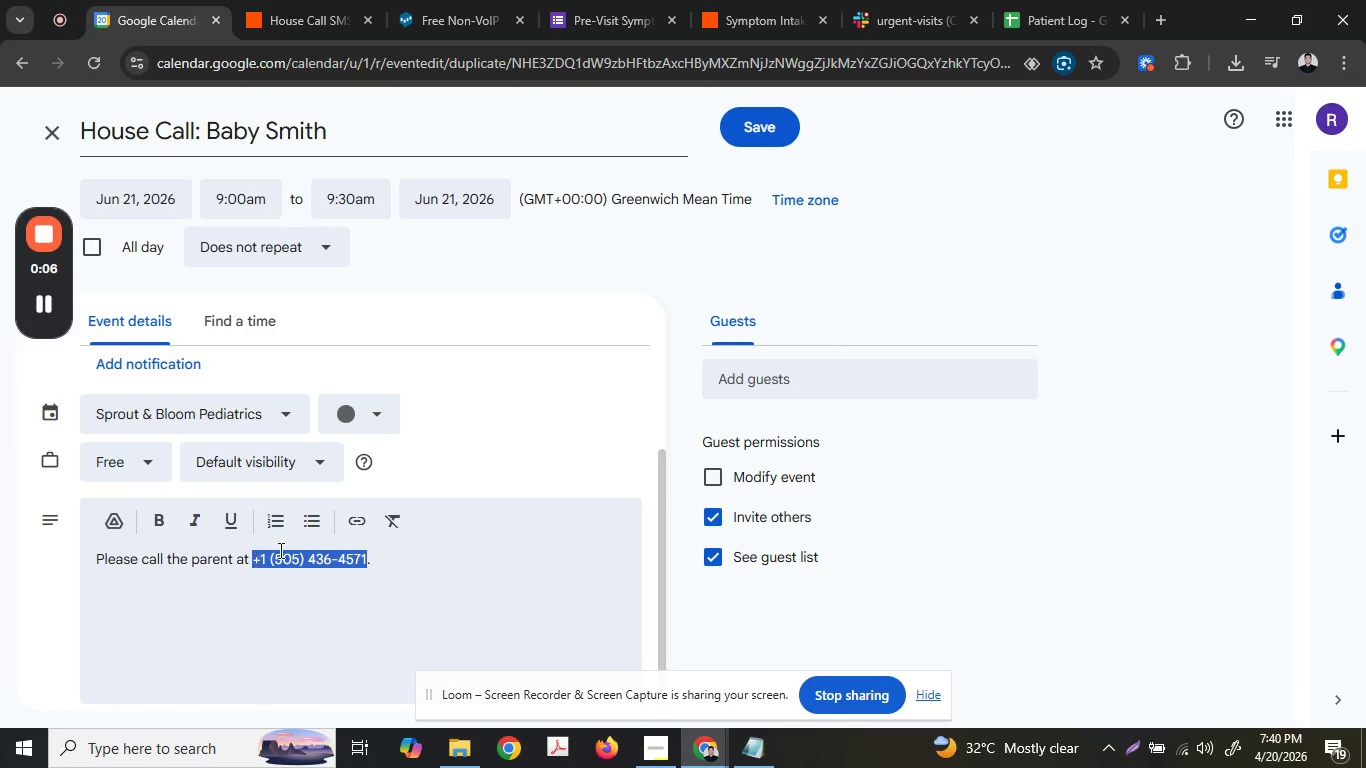 
key(Control+ControlLeft)
 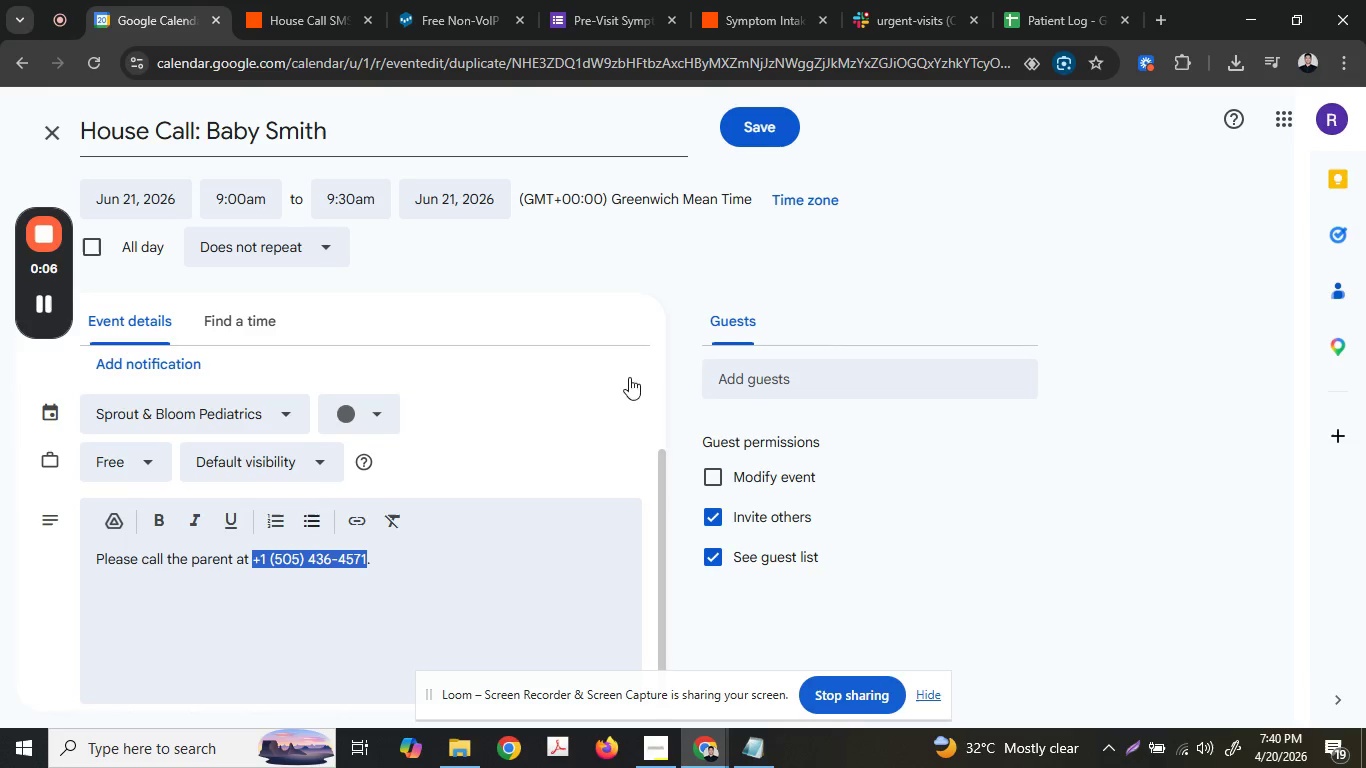 
key(Control+C)
 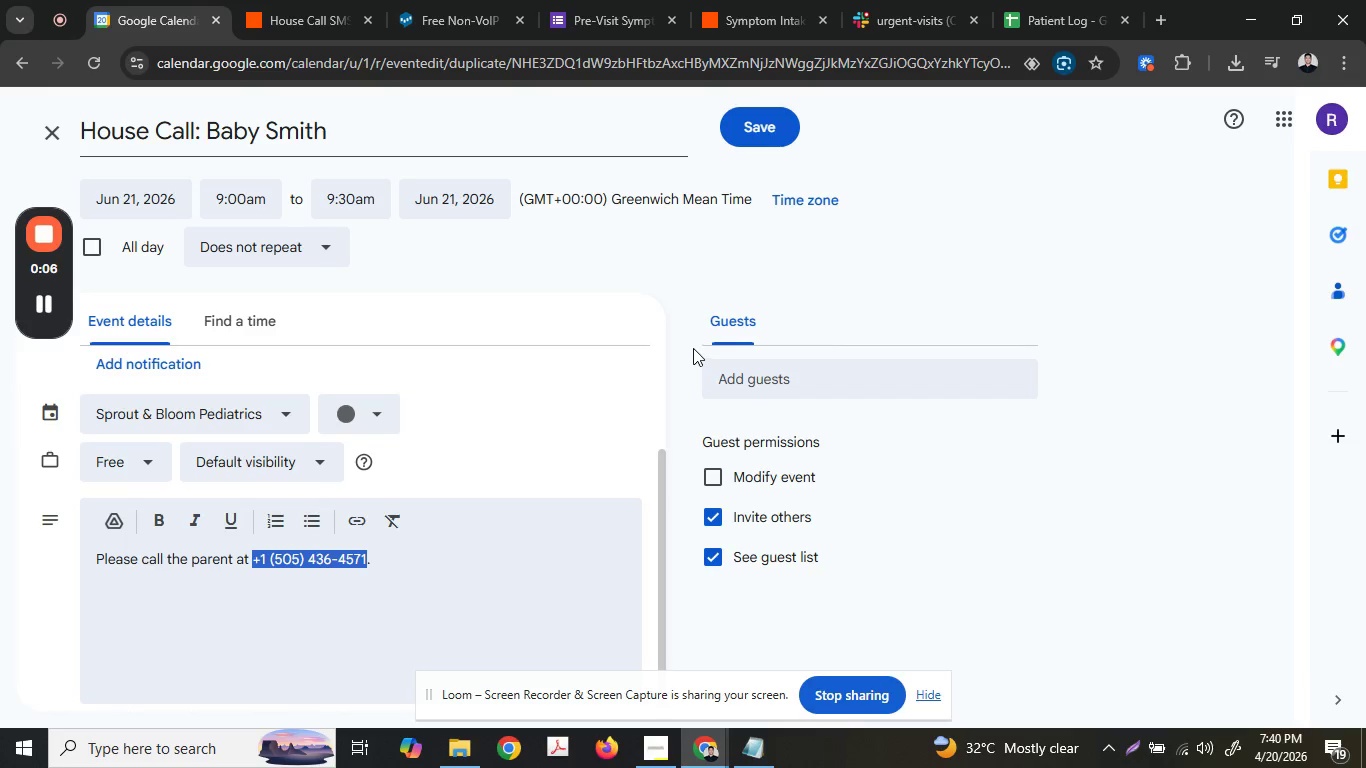 
left_click([49, 125])
 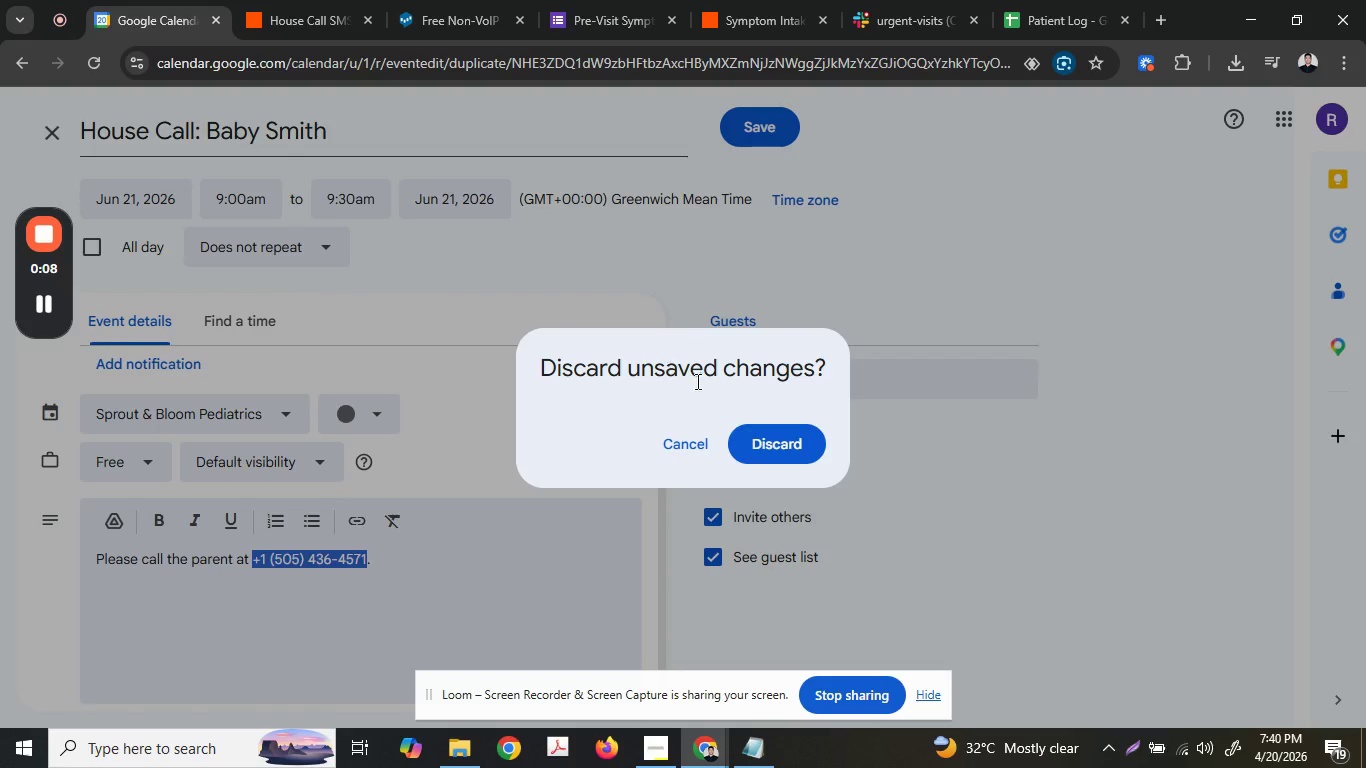 
scroll: coordinate [693, 348], scroll_direction: up, amount: 2.0
 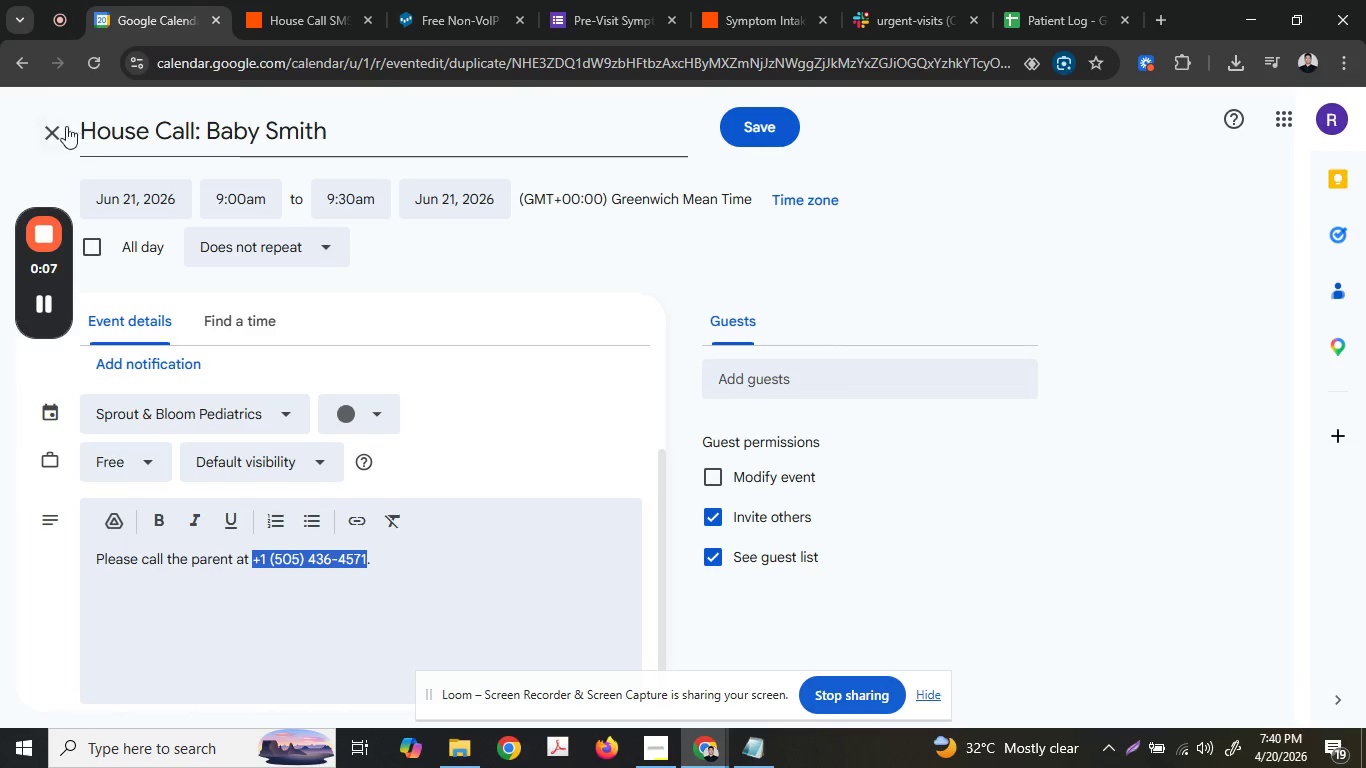 
left_click([754, 446])
 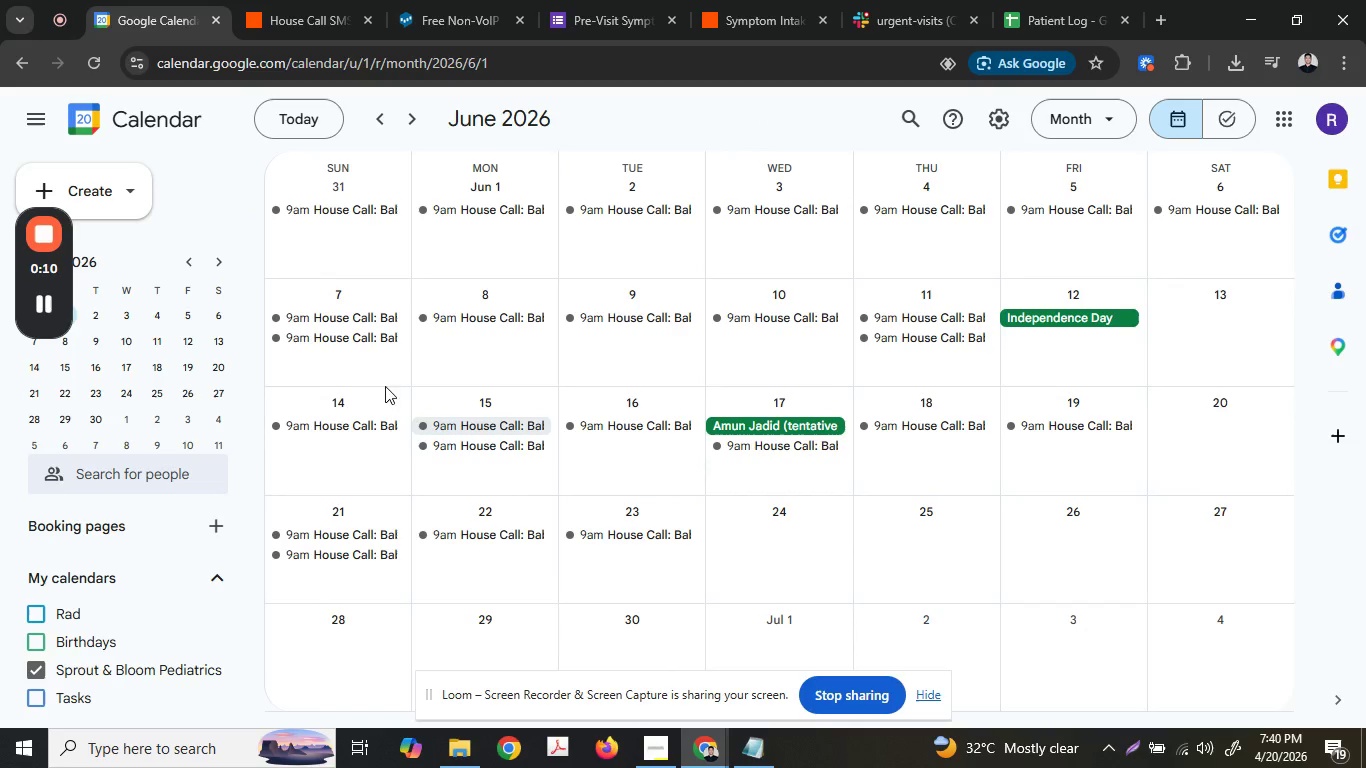 
left_click([43, 230])
 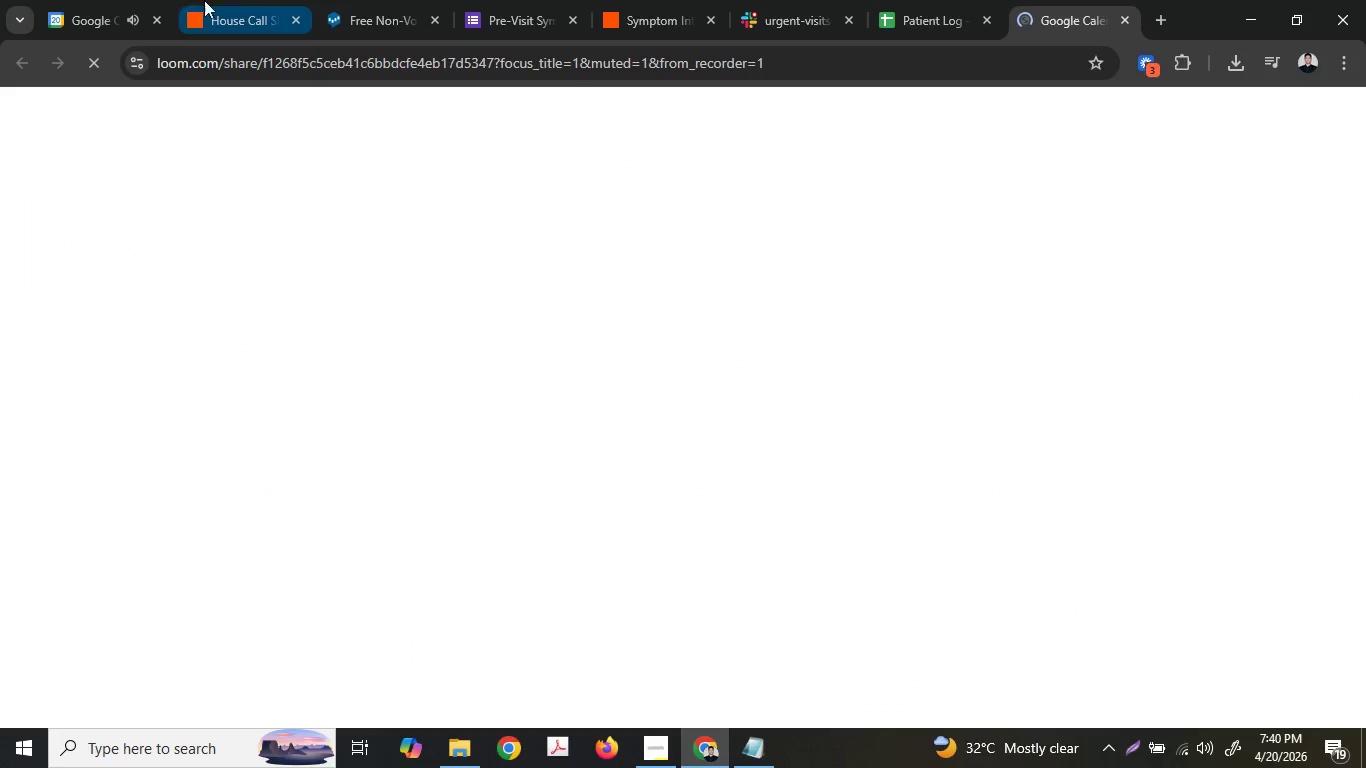 
wait(8.69)
 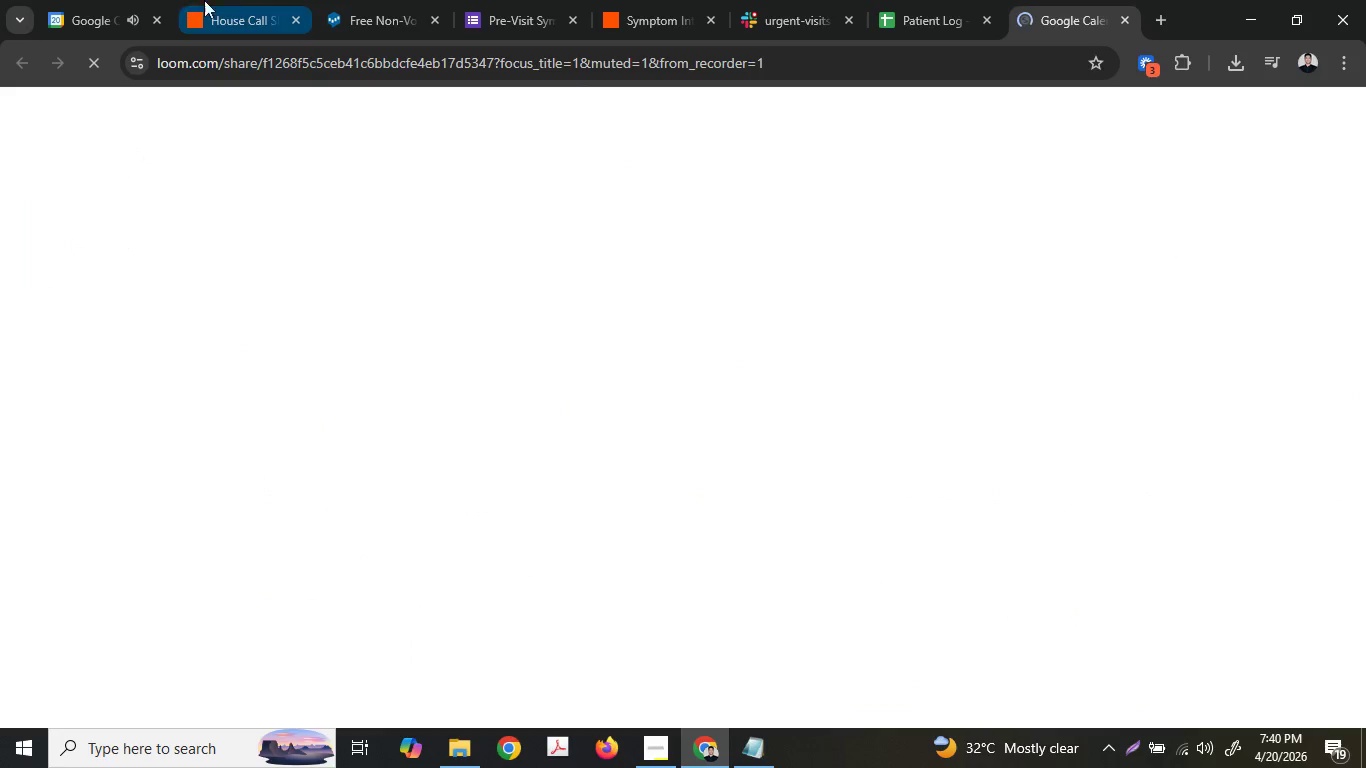 
scroll: coordinate [980, 360], scroll_direction: down, amount: 1.0
 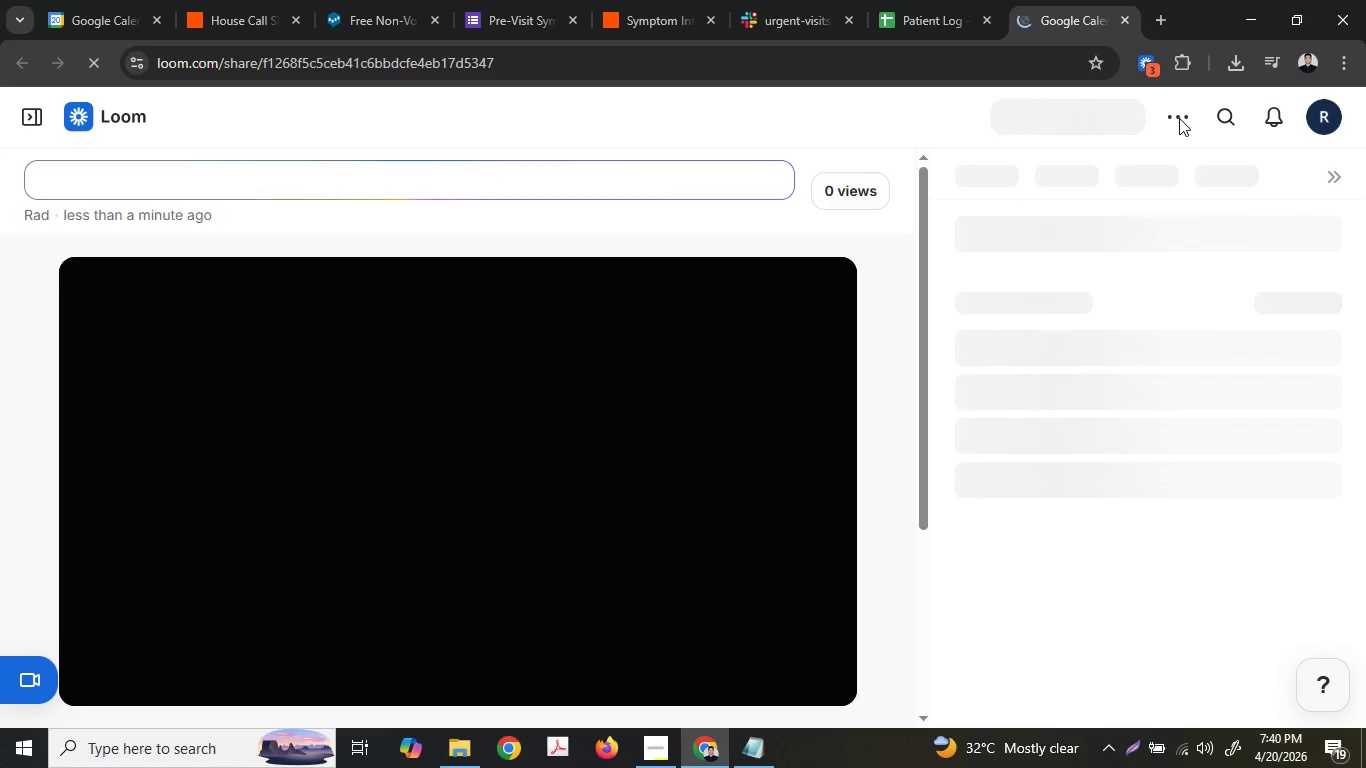 
left_click([1179, 118])
 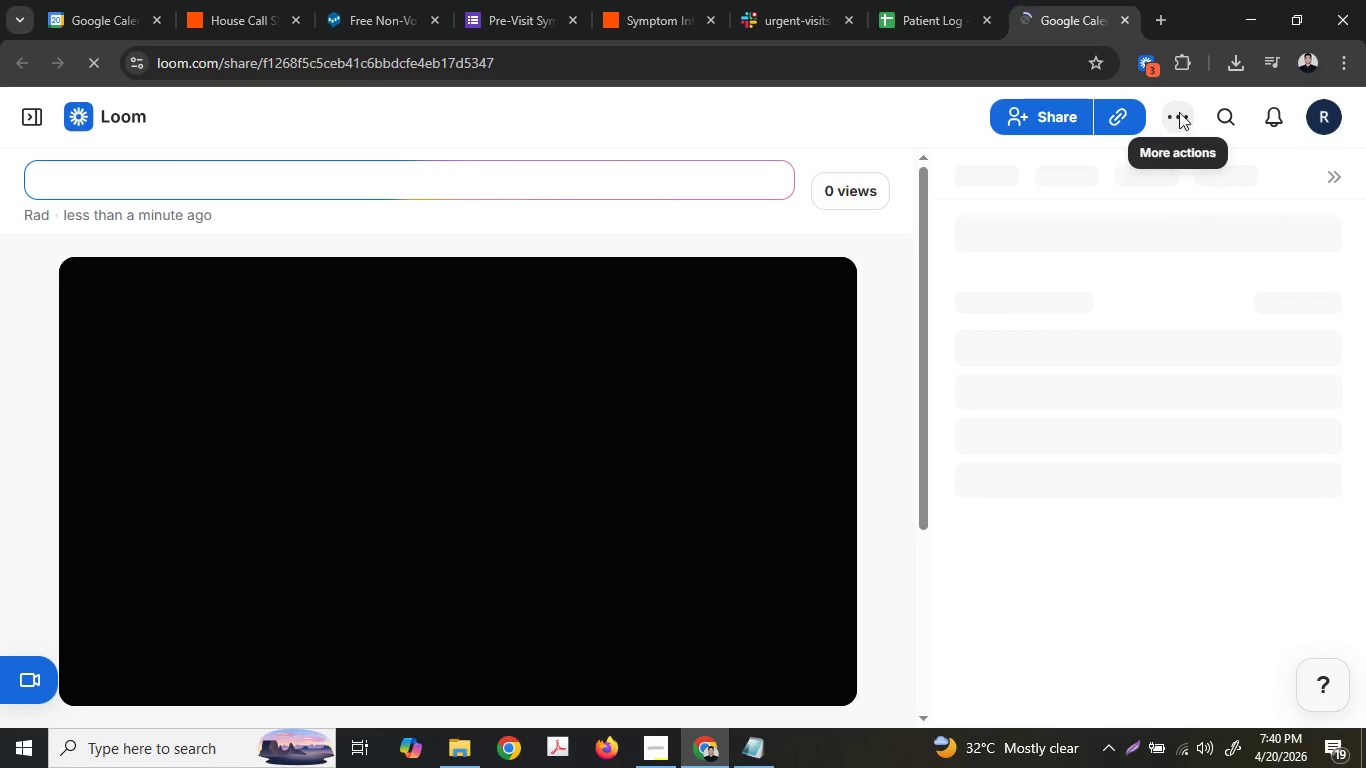 
left_click([1178, 114])
 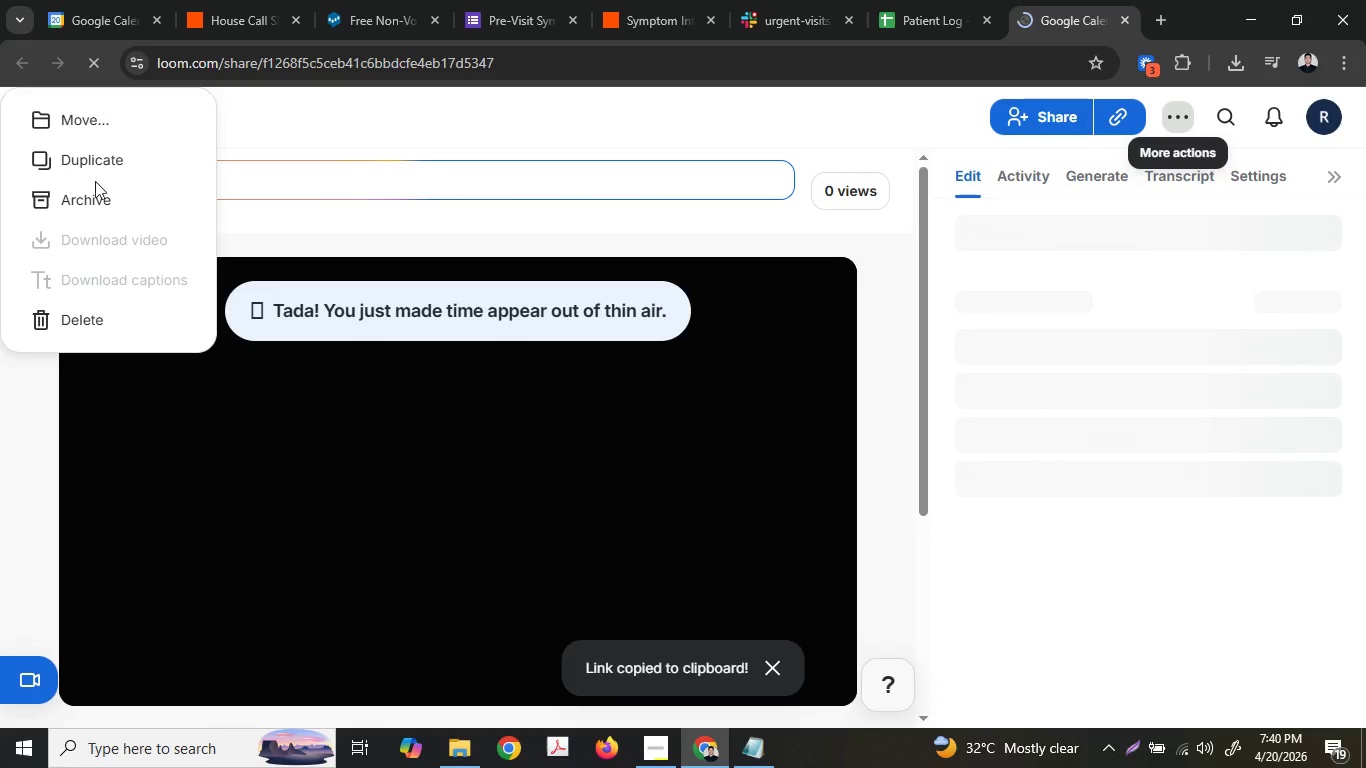 
wait(8.09)
 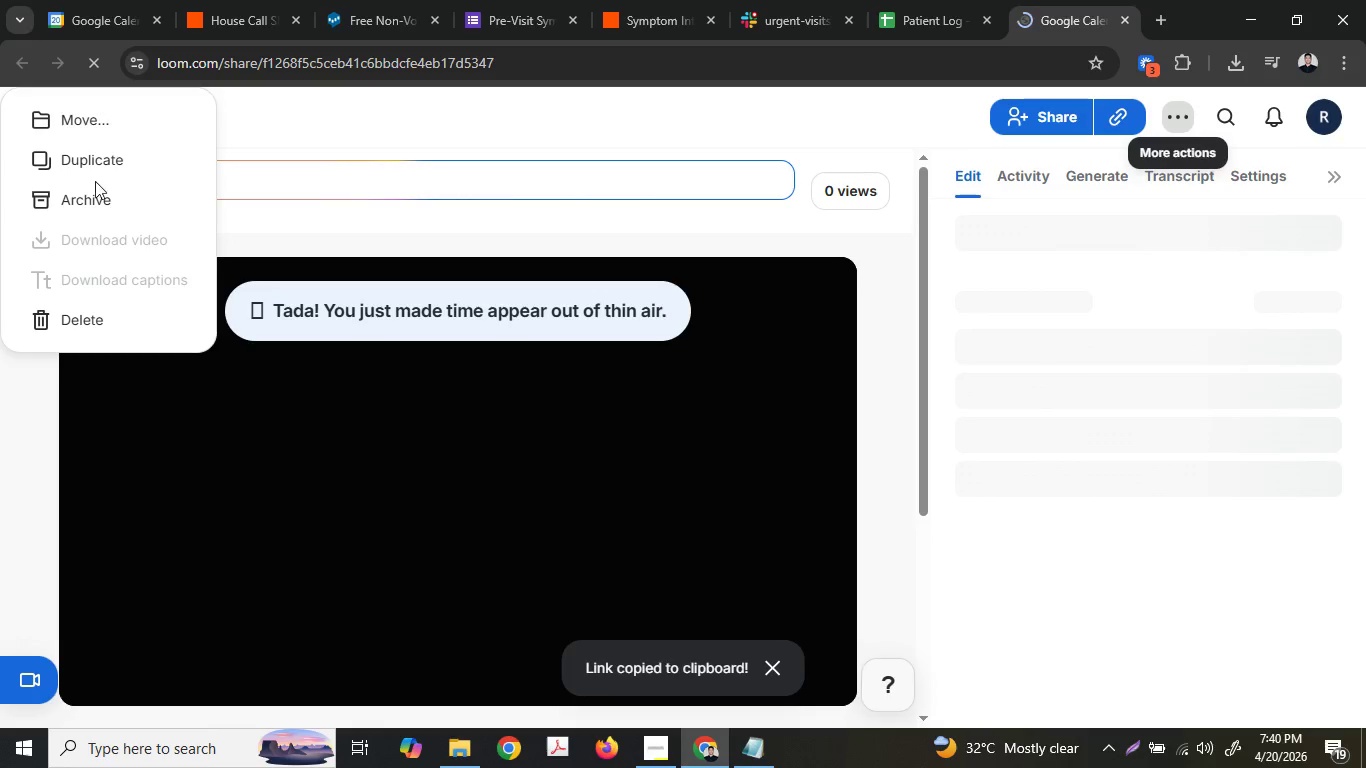 
left_click([770, 361])
 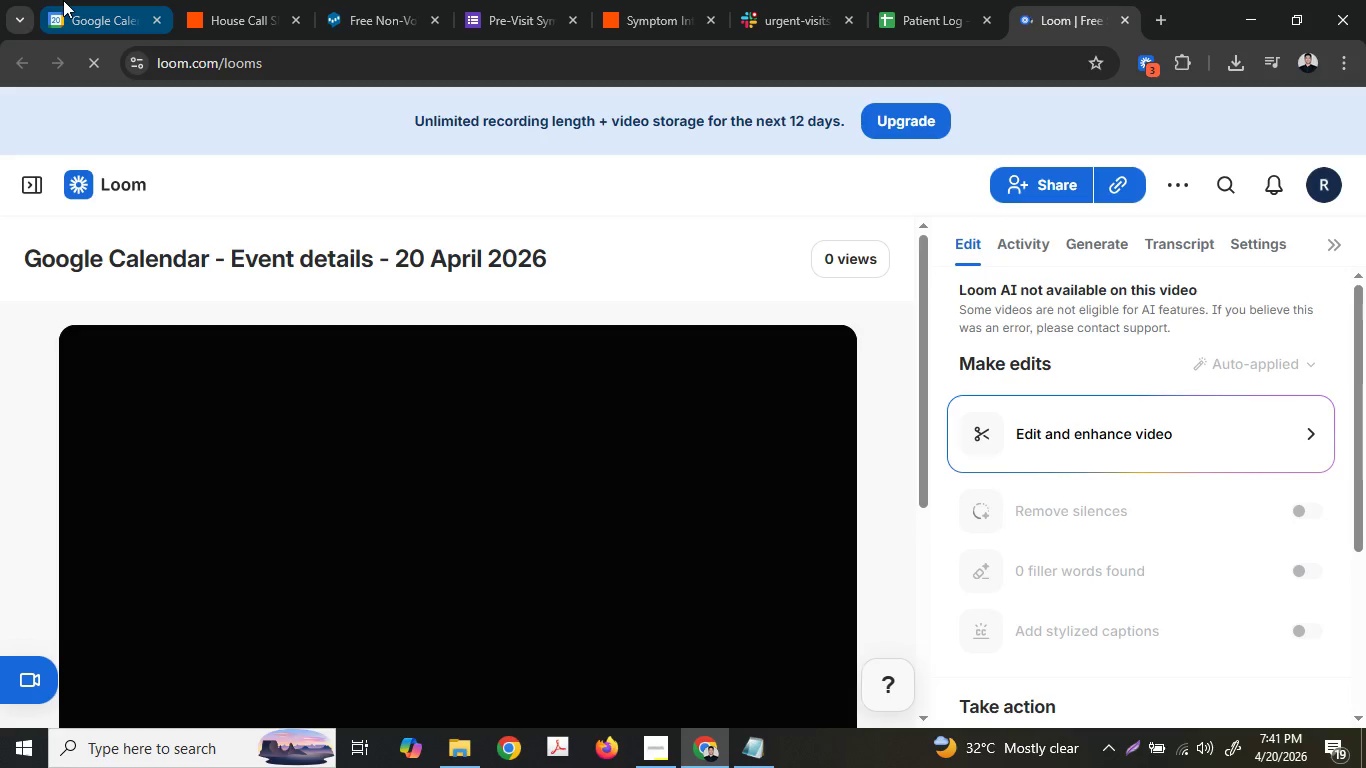 
wait(6.44)
 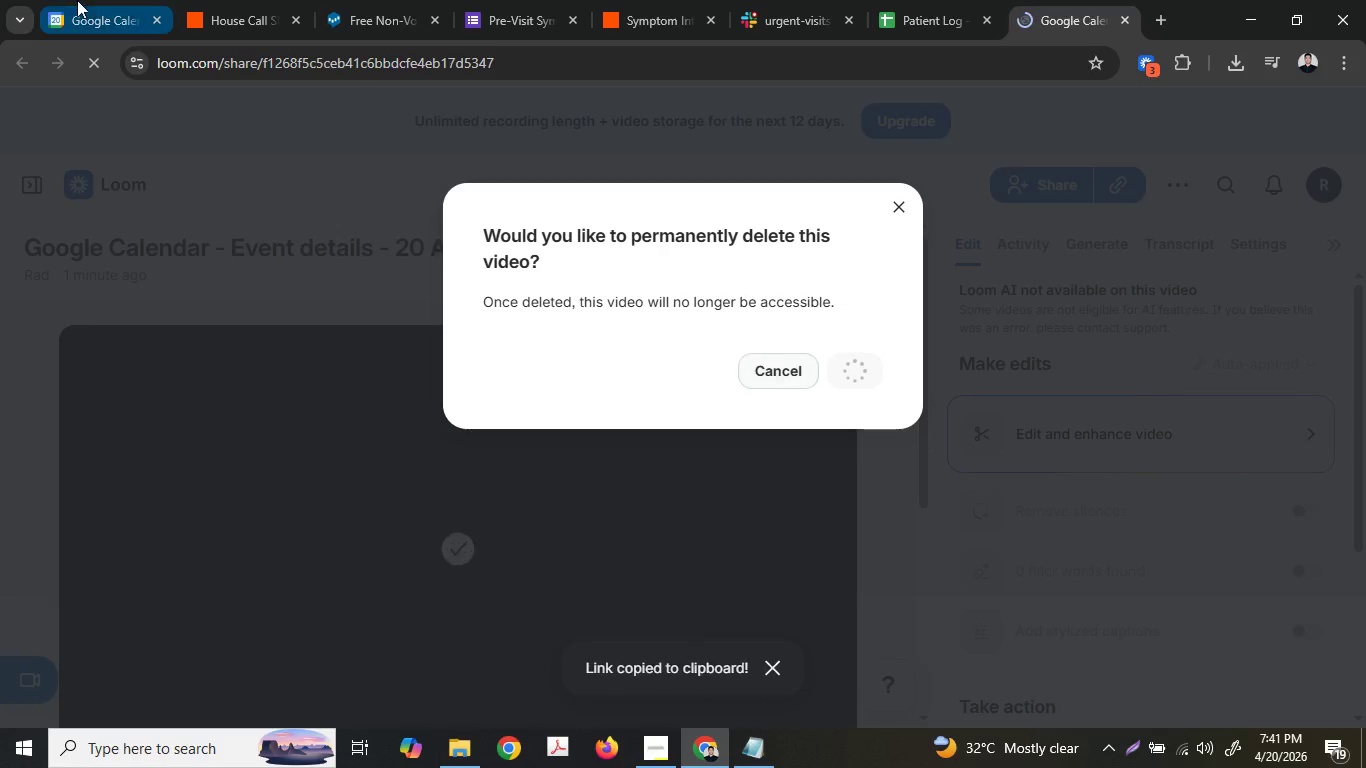 
left_click([129, 0])
 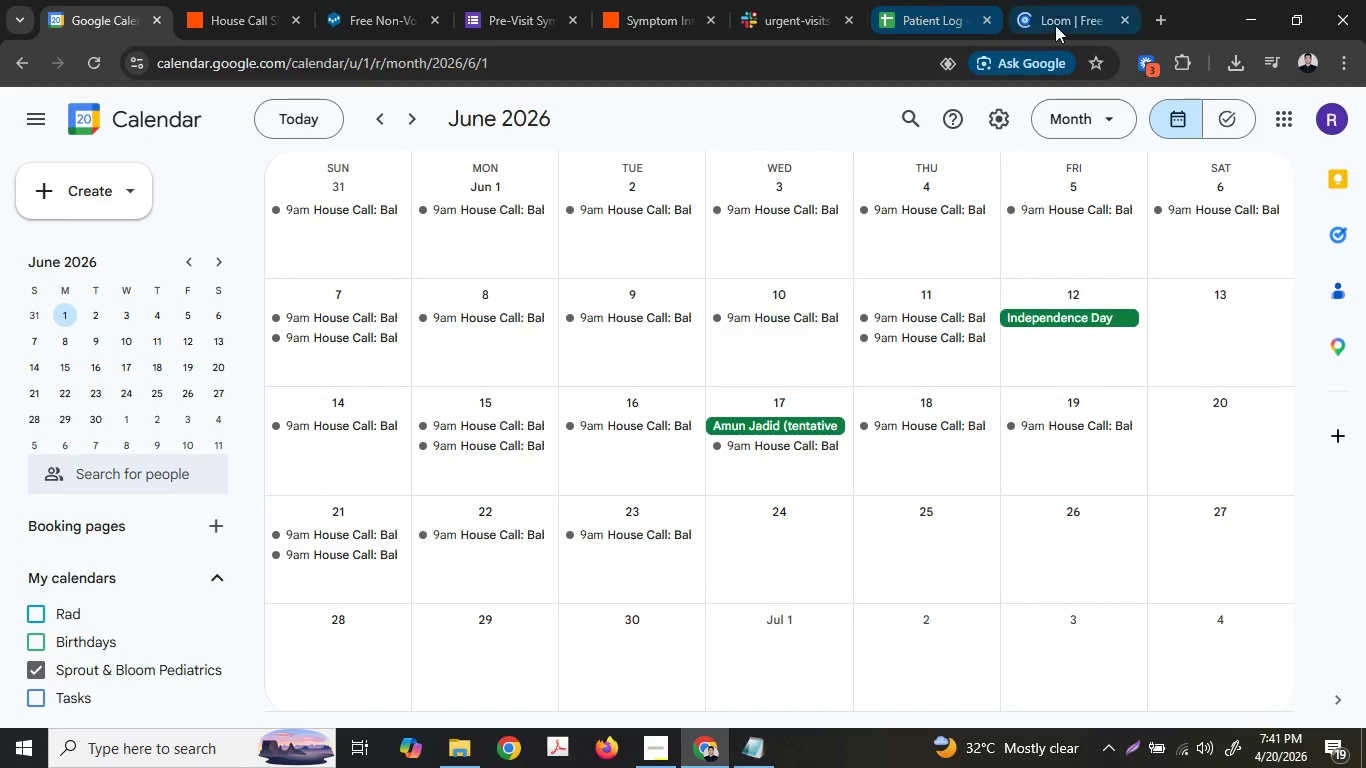 
left_click([1066, 22])
 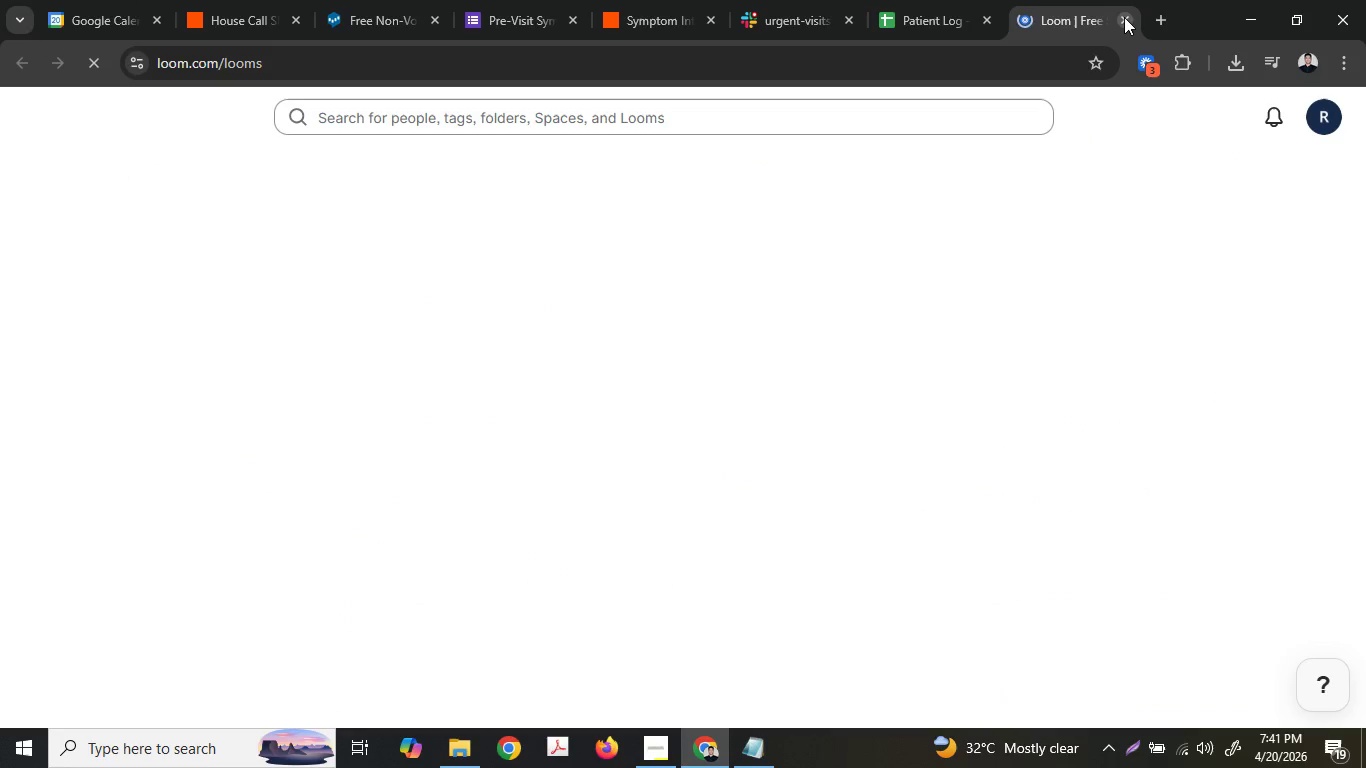 
left_click([1124, 17])
 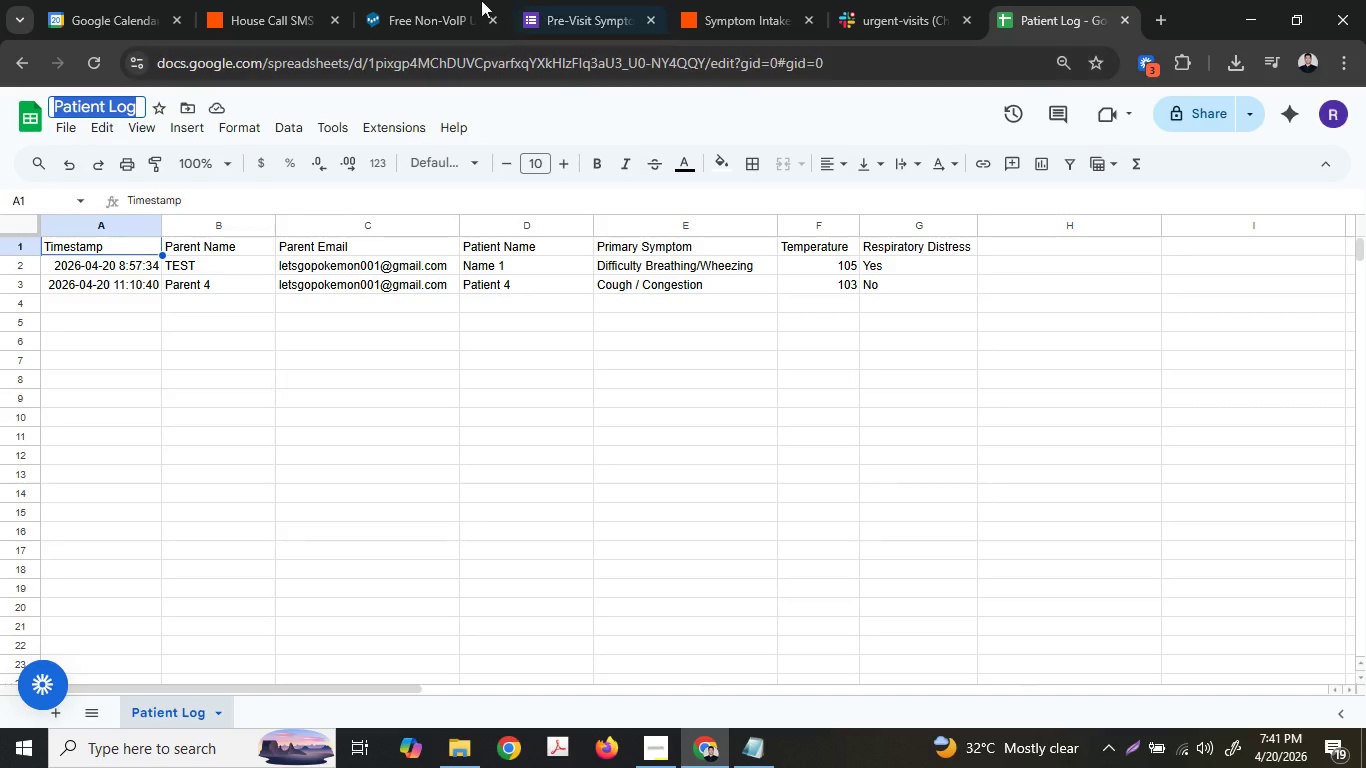 
left_click([168, 0])
 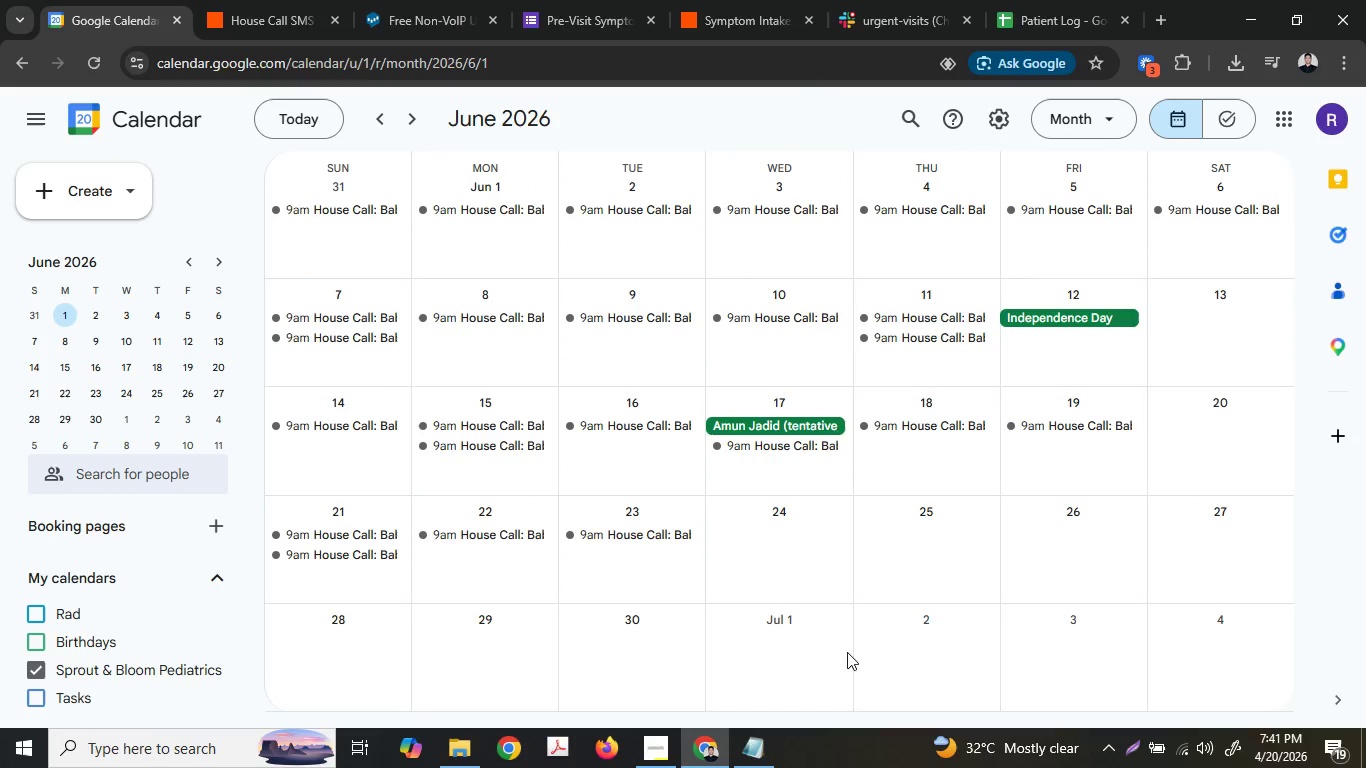 
left_click([778, 635])
 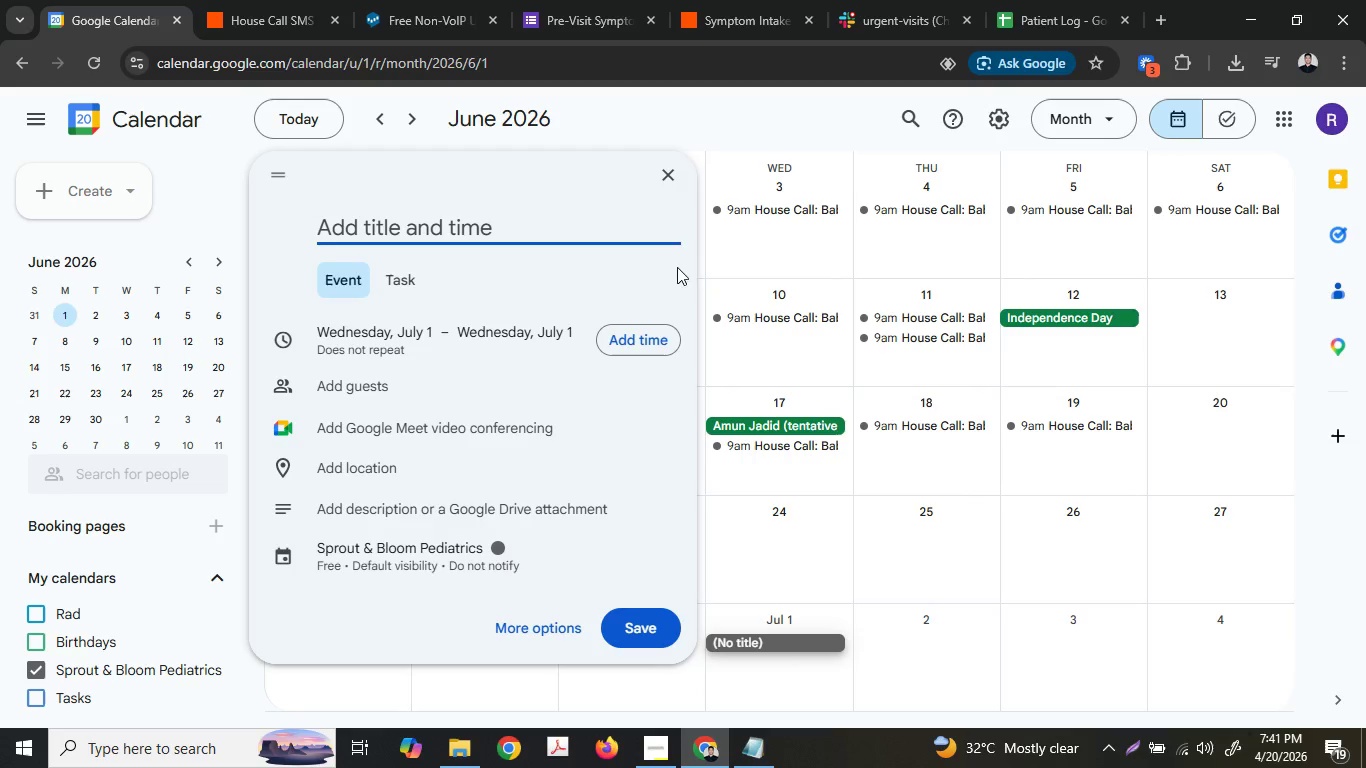 
left_click([662, 181])
 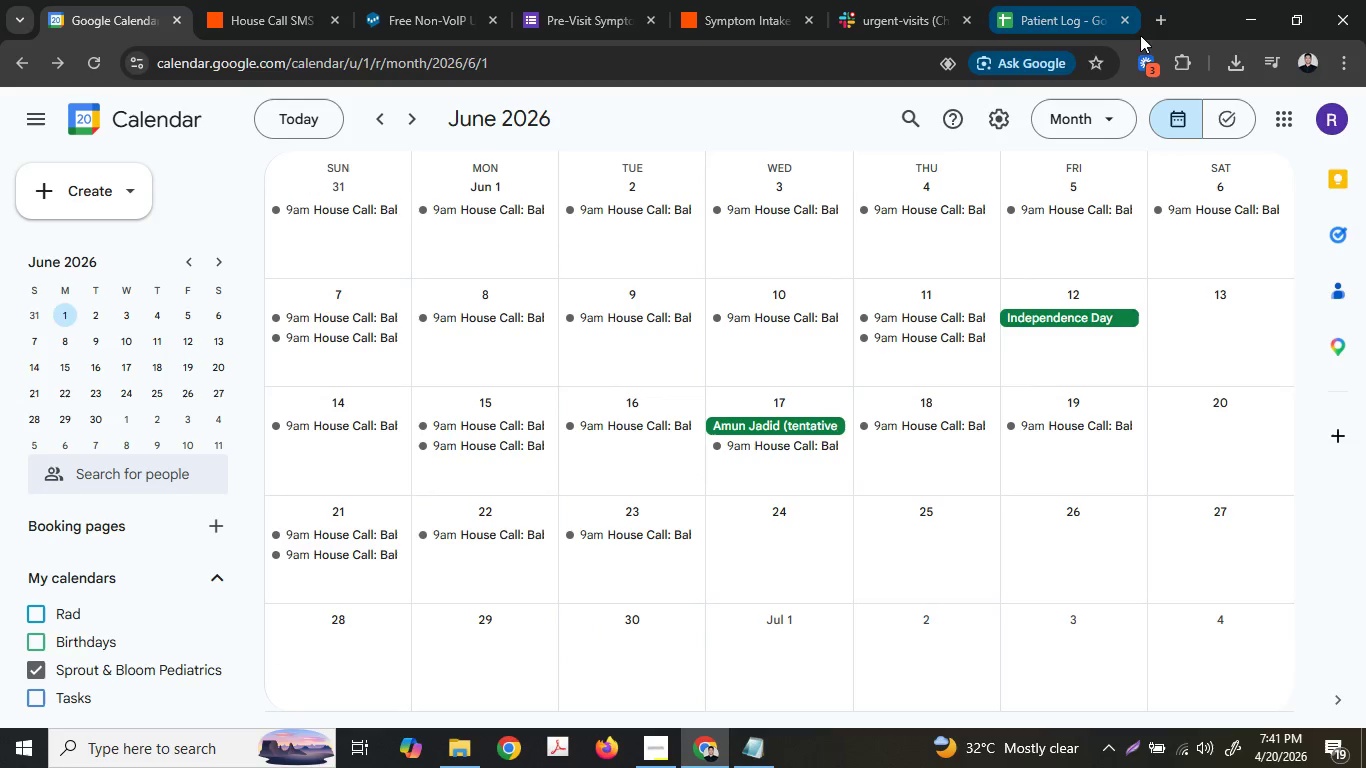 
left_click([1142, 73])
 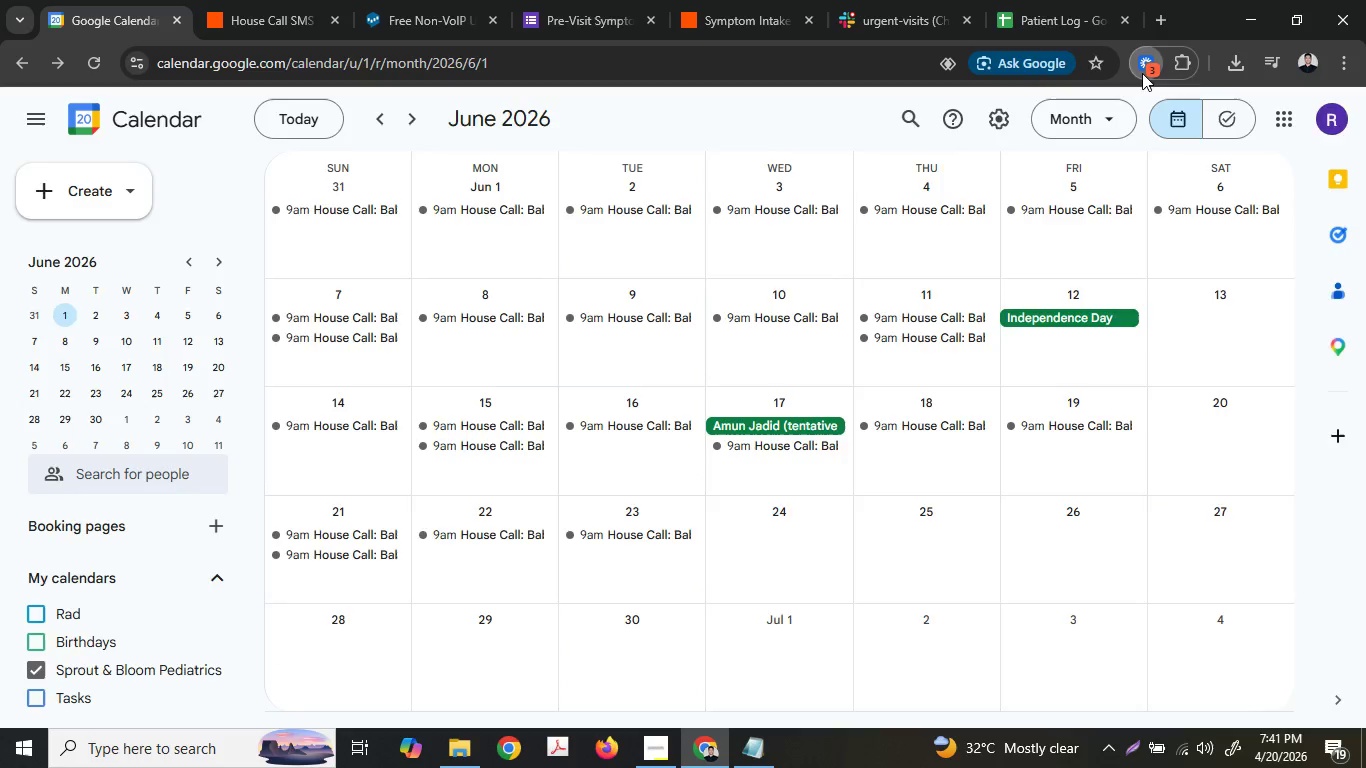 
mouse_move([1142, 91])
 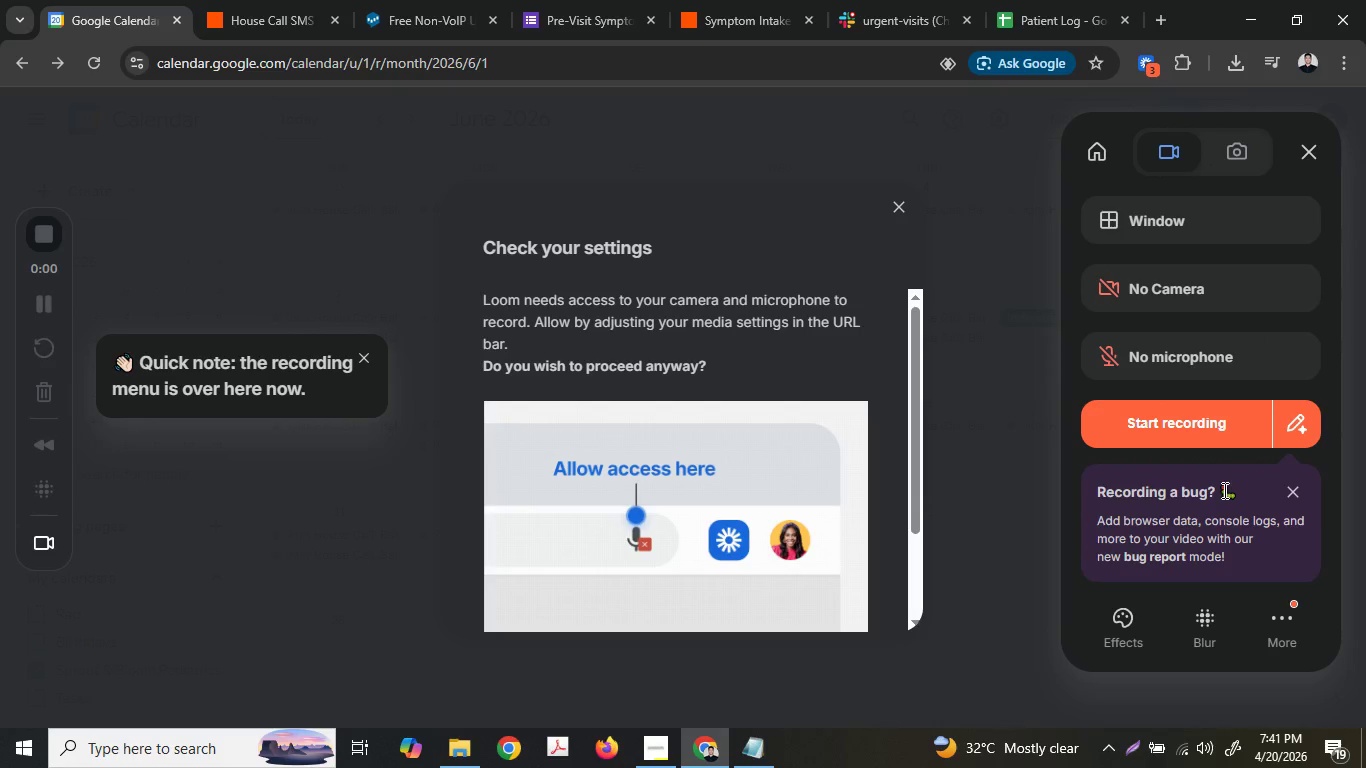 
left_click([1196, 431])
 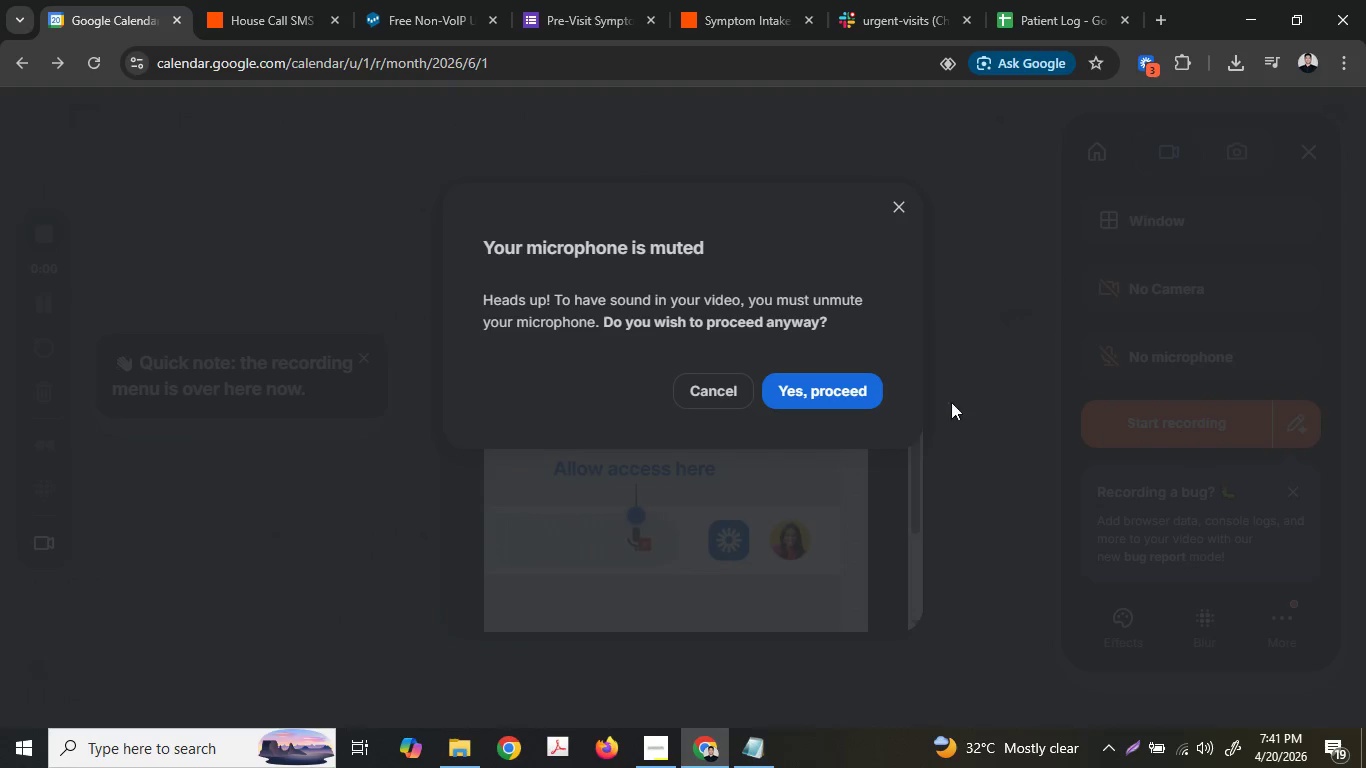 
left_click([795, 394])
 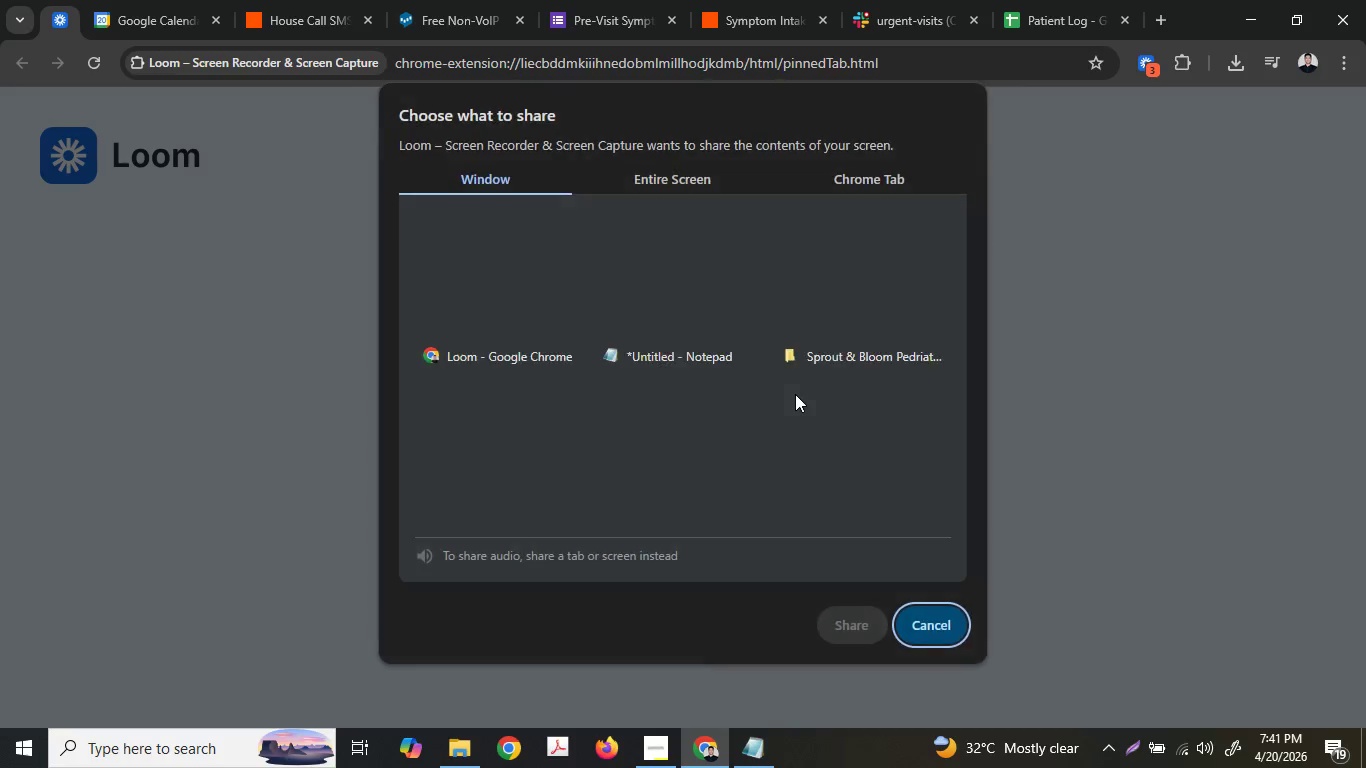 
left_click([717, 337])
 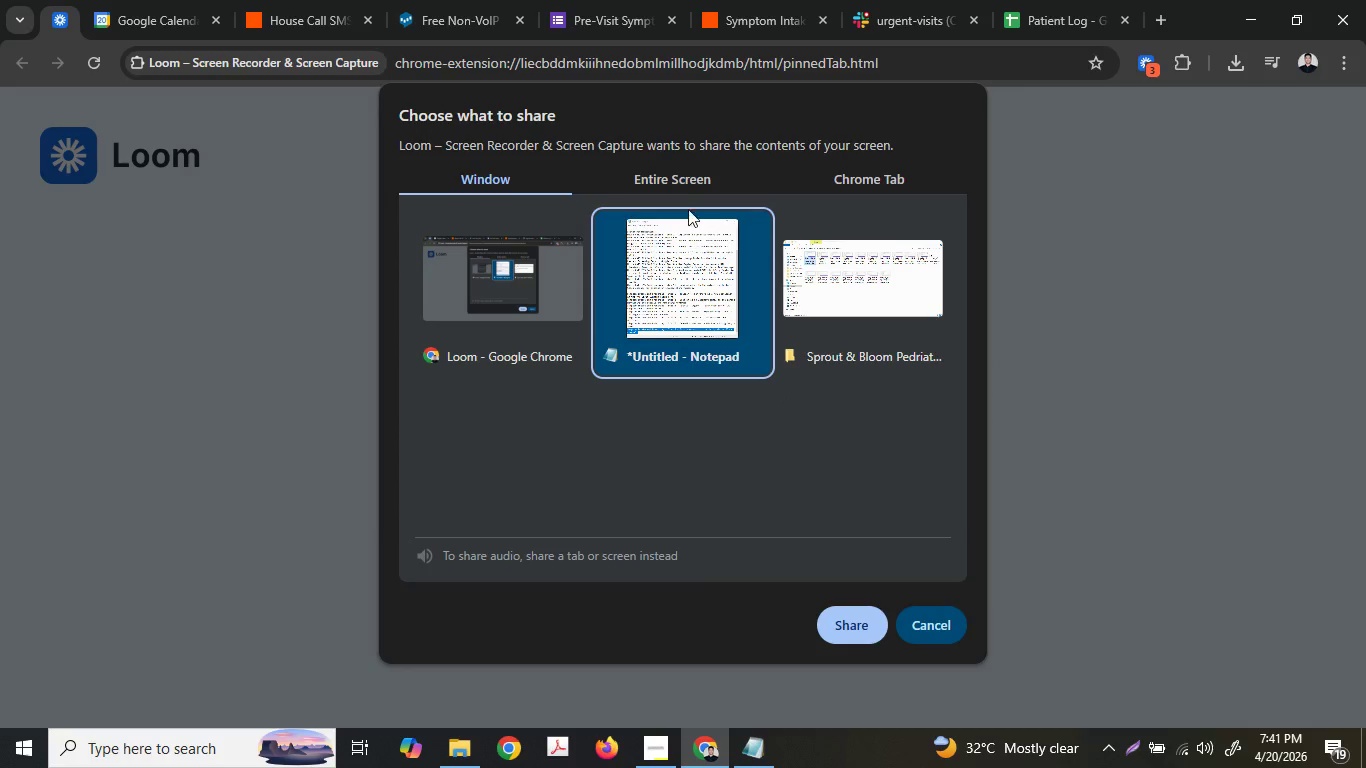 
left_click([673, 180])
 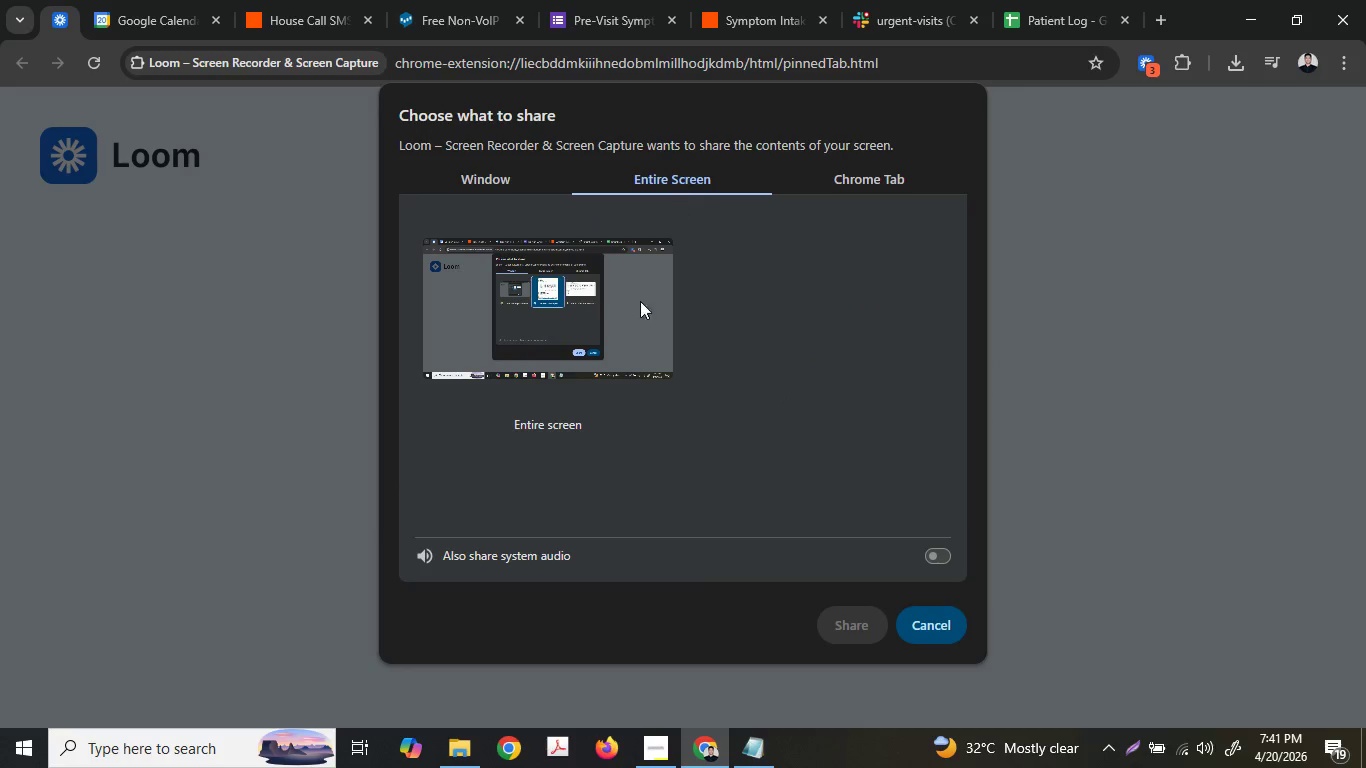 
left_click([614, 341])
 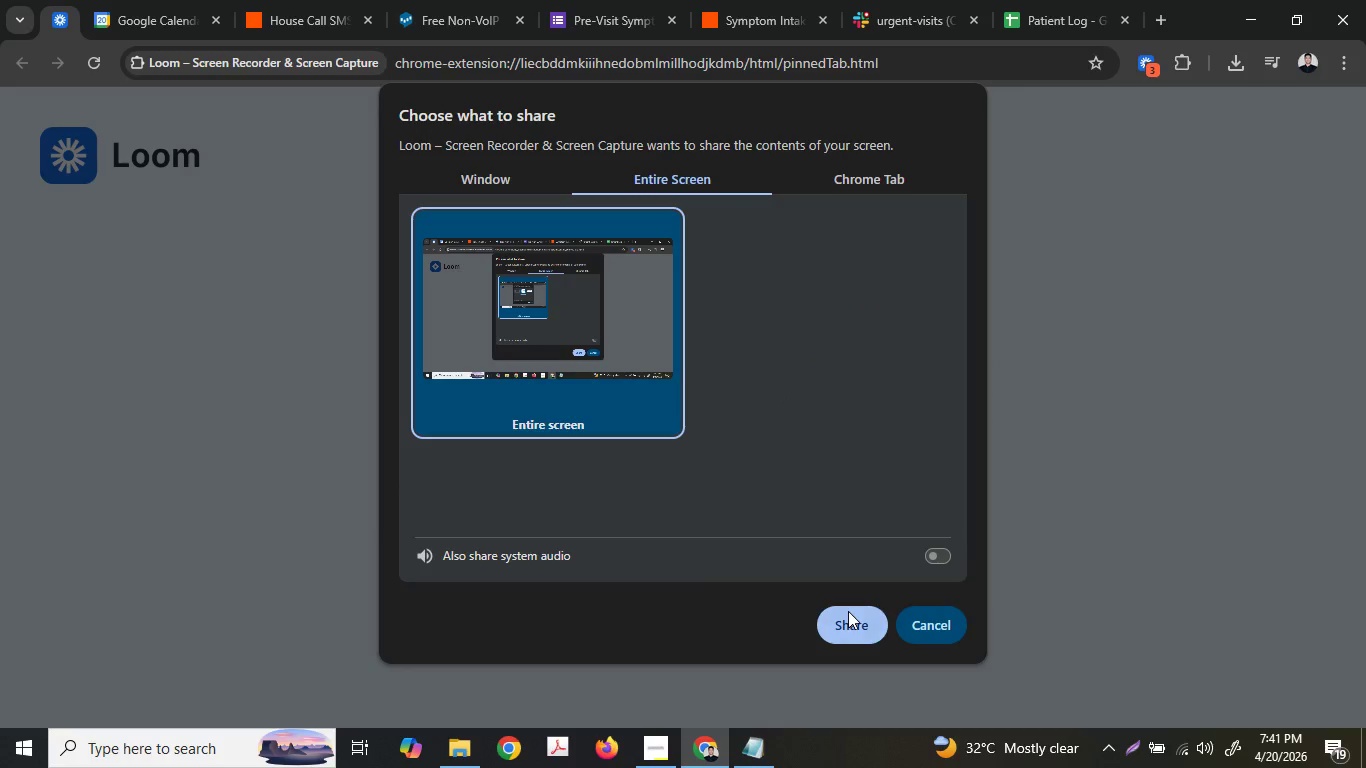 
left_click([848, 617])
 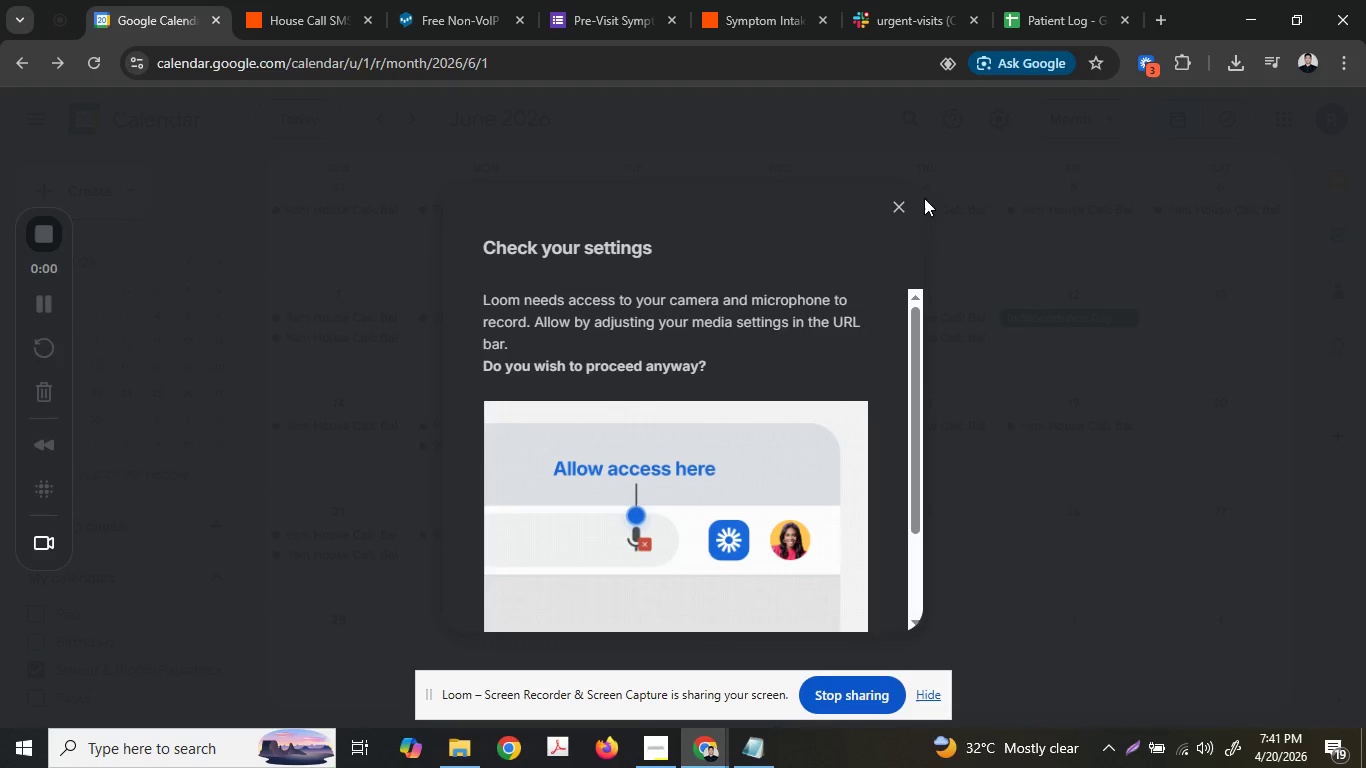 
left_click([889, 211])
 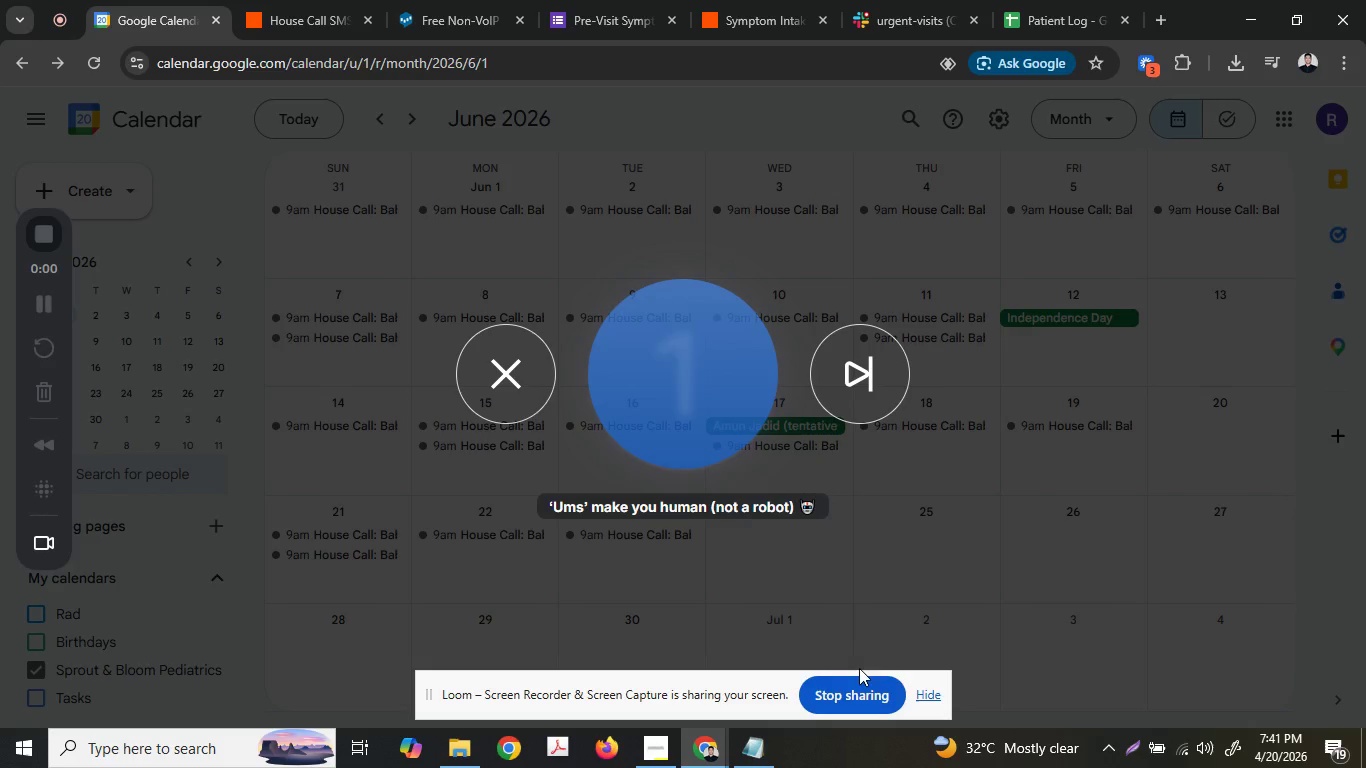 
left_click([929, 697])
 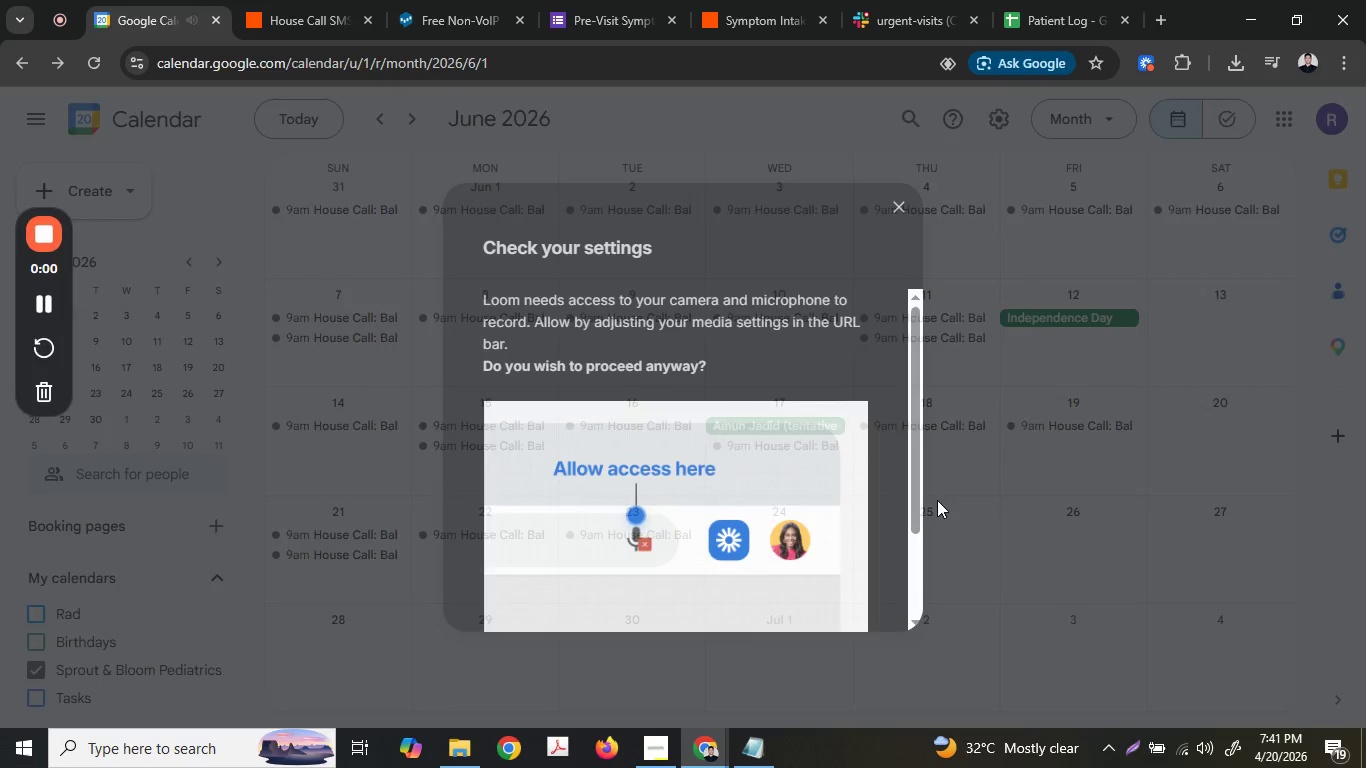 
left_click([888, 206])
 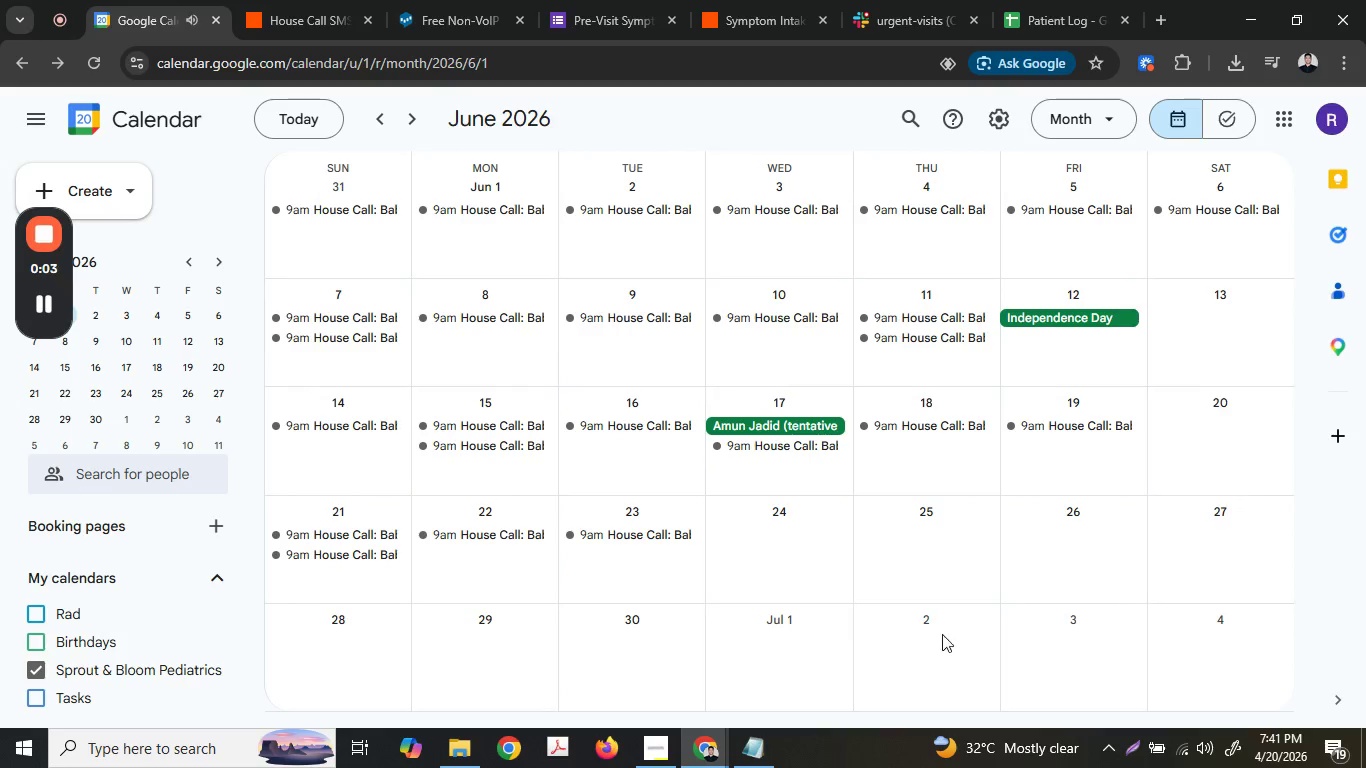 
left_click([821, 640])
 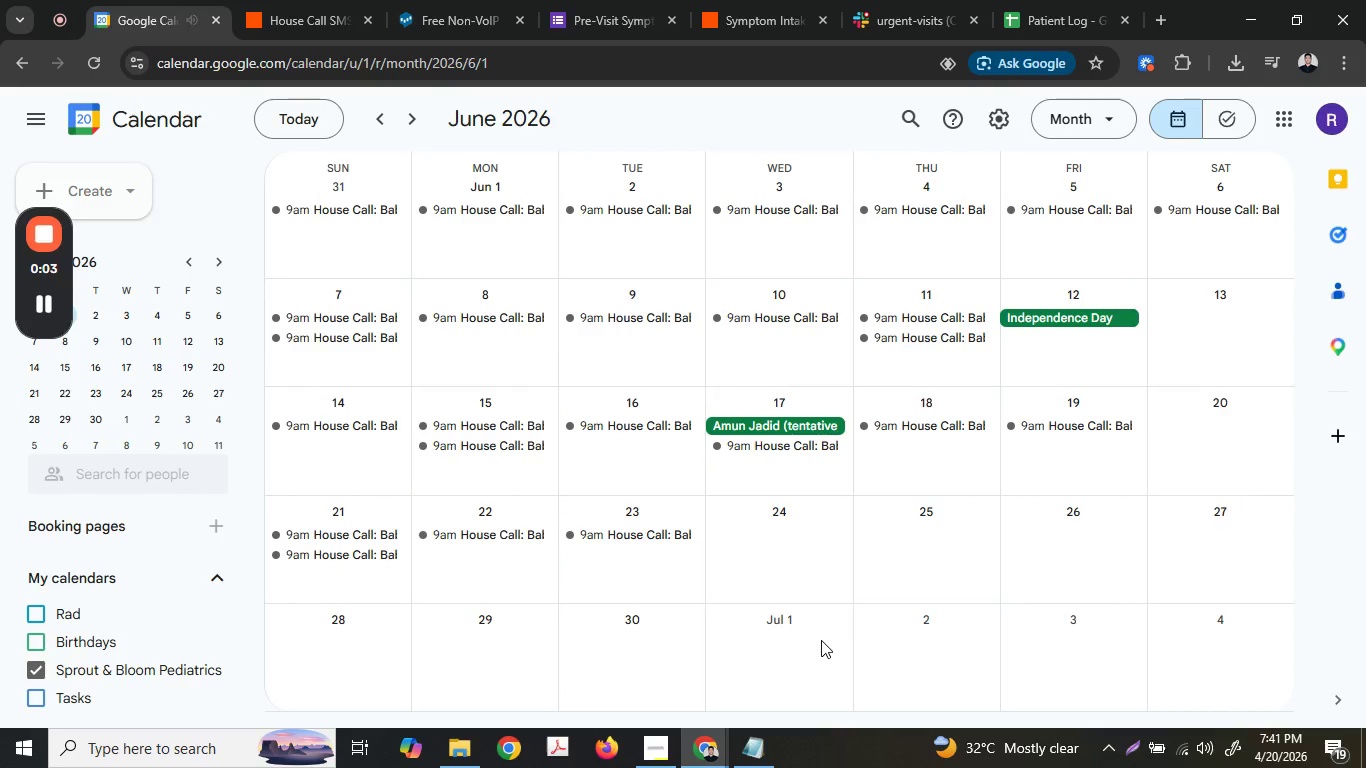 
mouse_move([810, 619])
 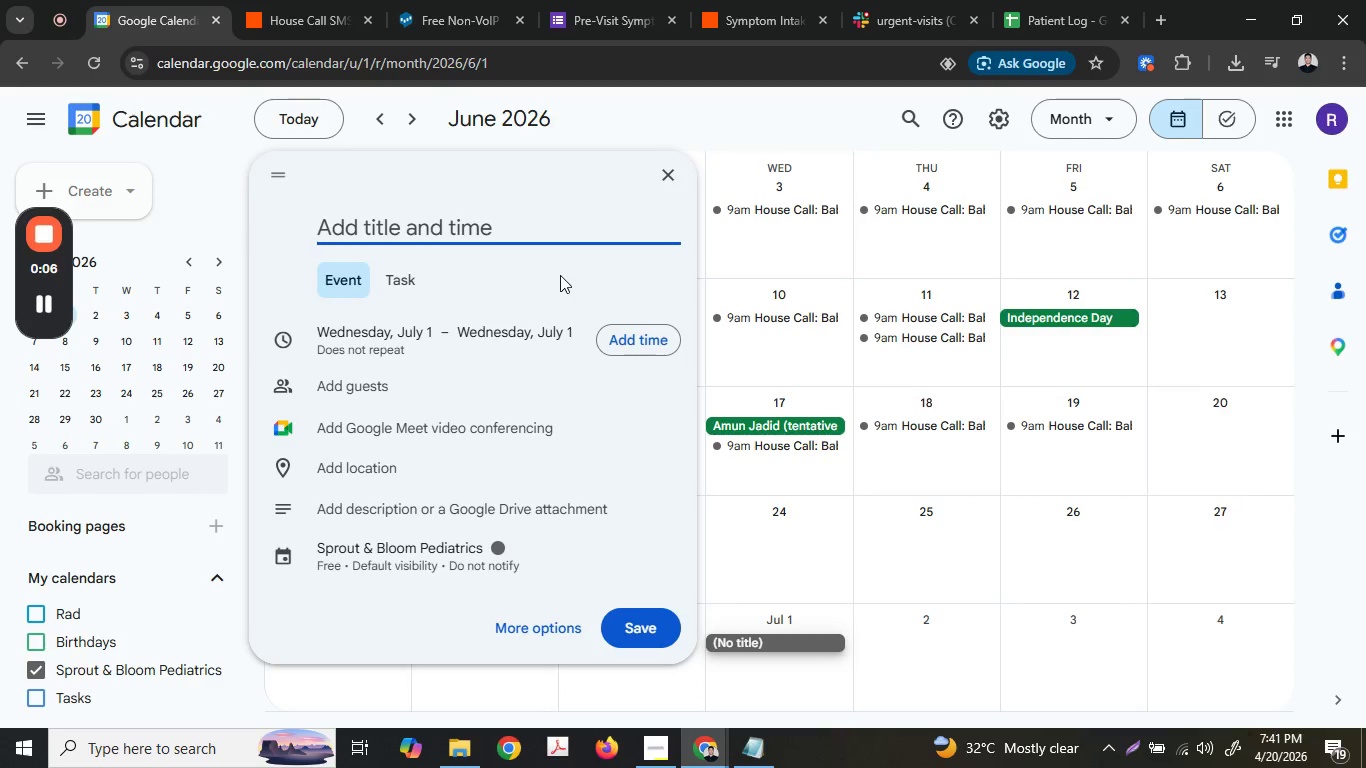 
key(Control+ControlLeft)
 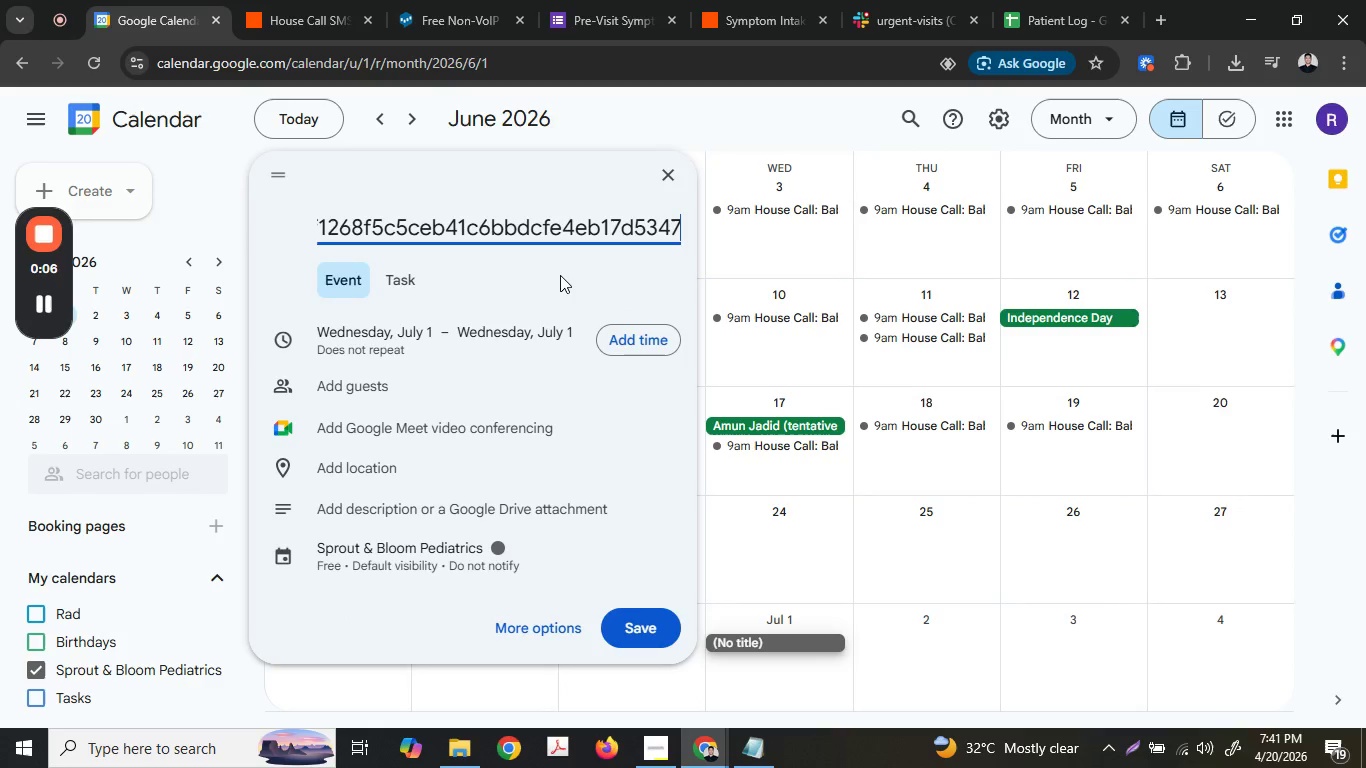 
key(Control+V)
 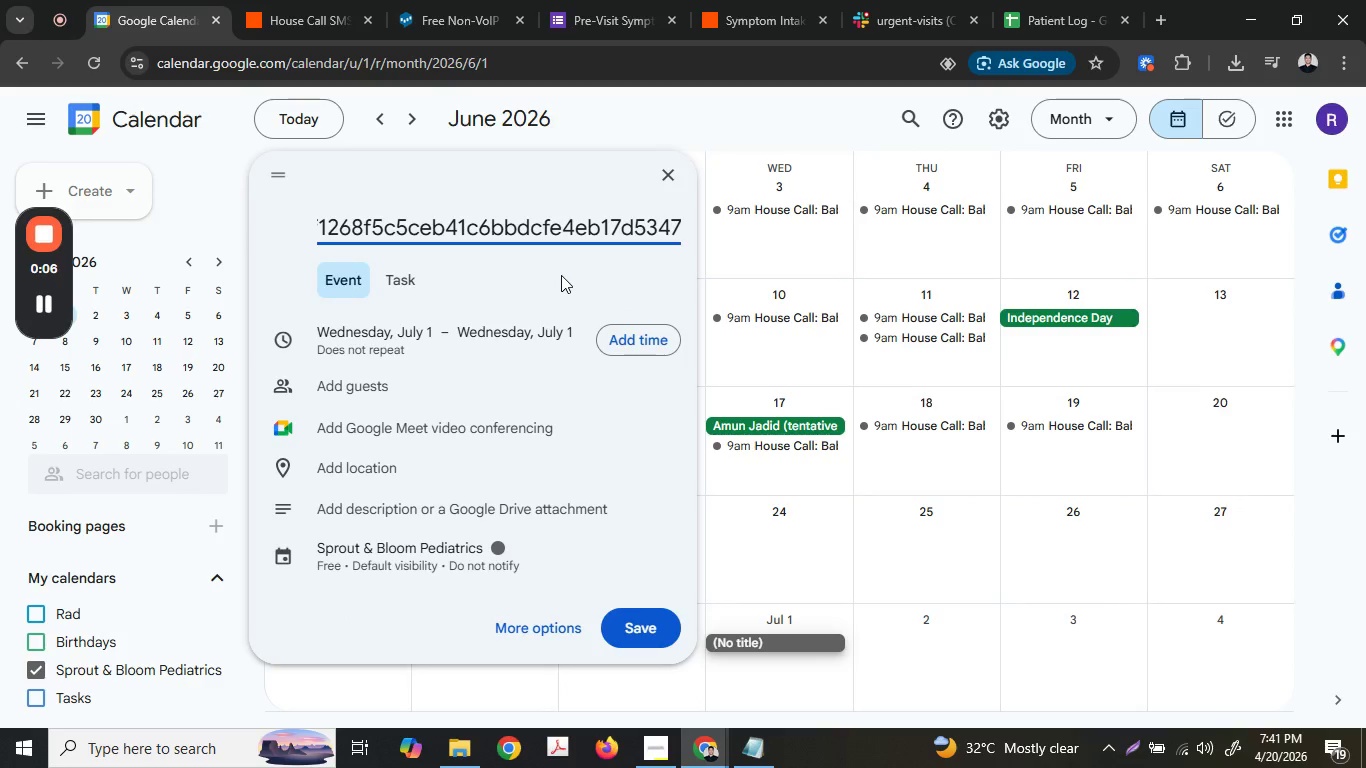 
key(Control+Z)
 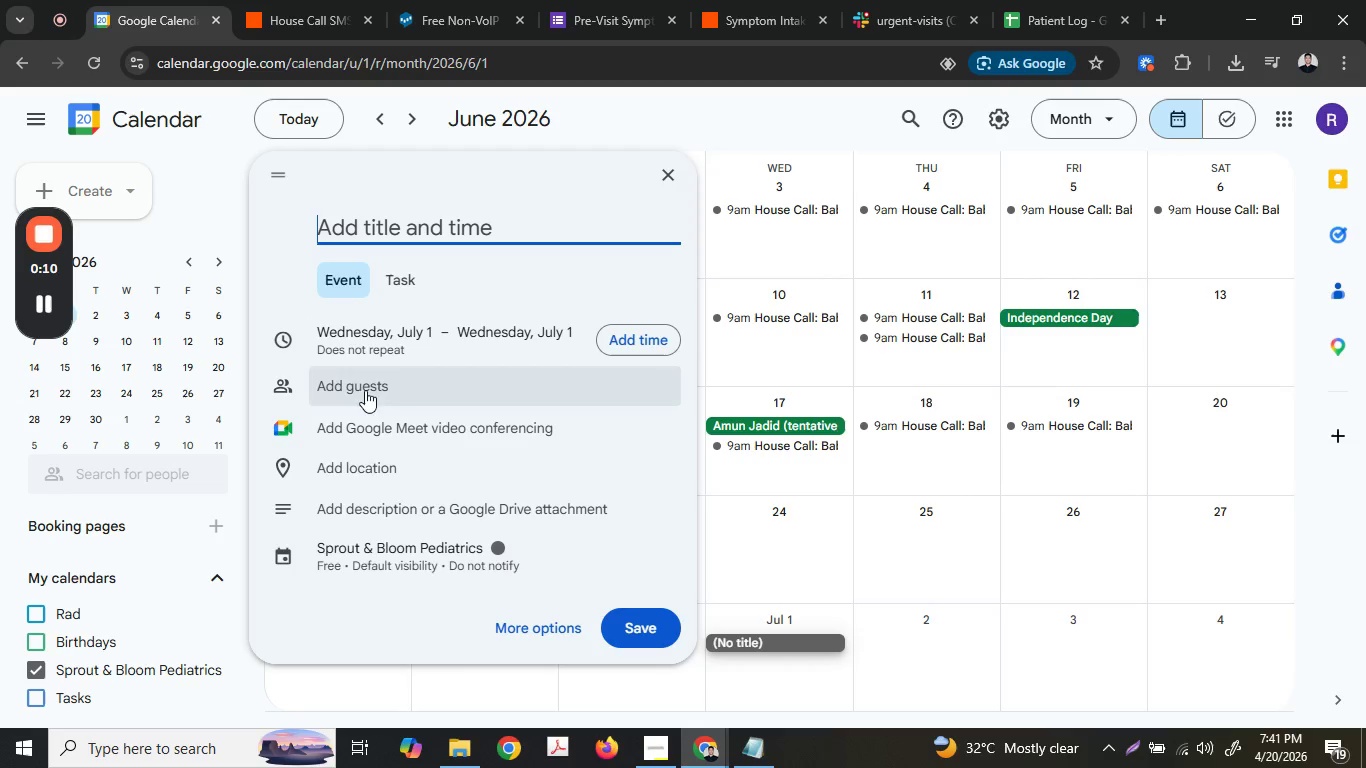 
double_click([369, 238])
 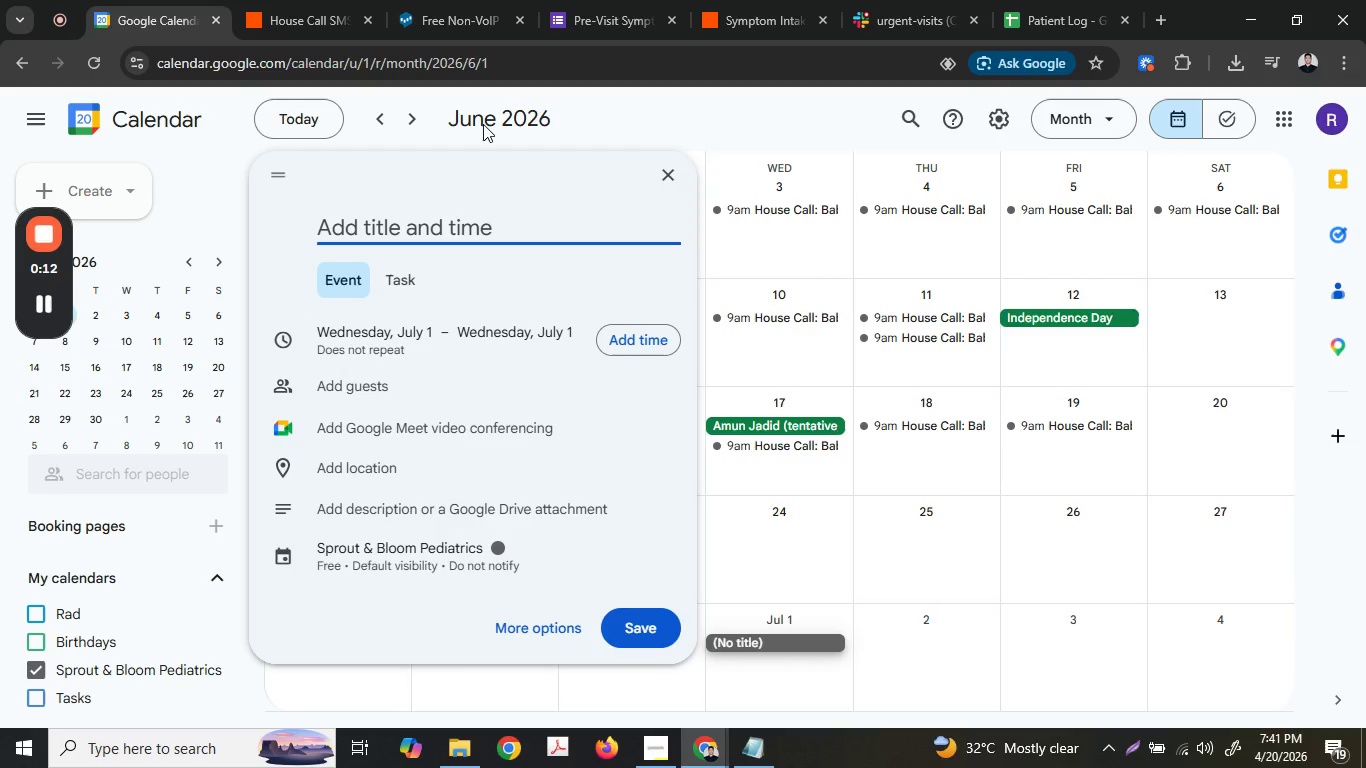 
type(House Call )
 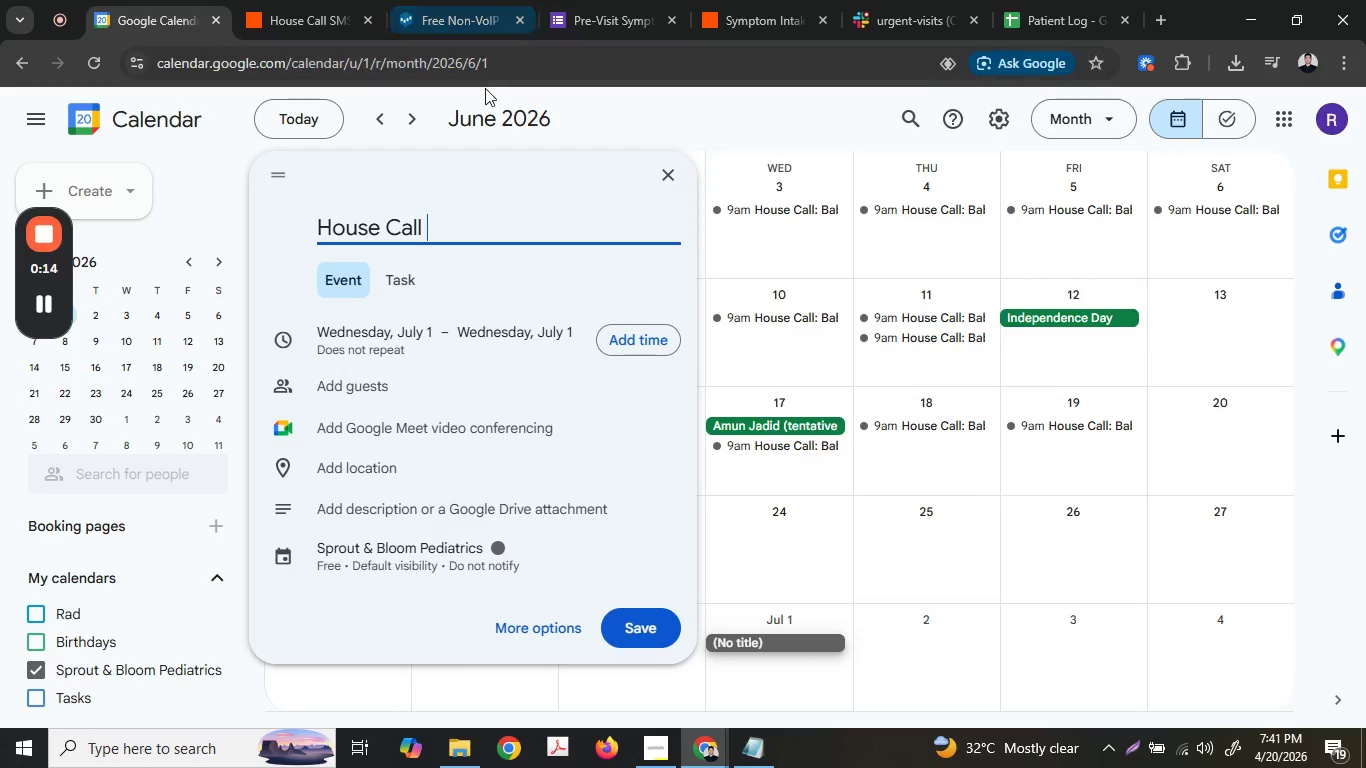 
key(Minus)
 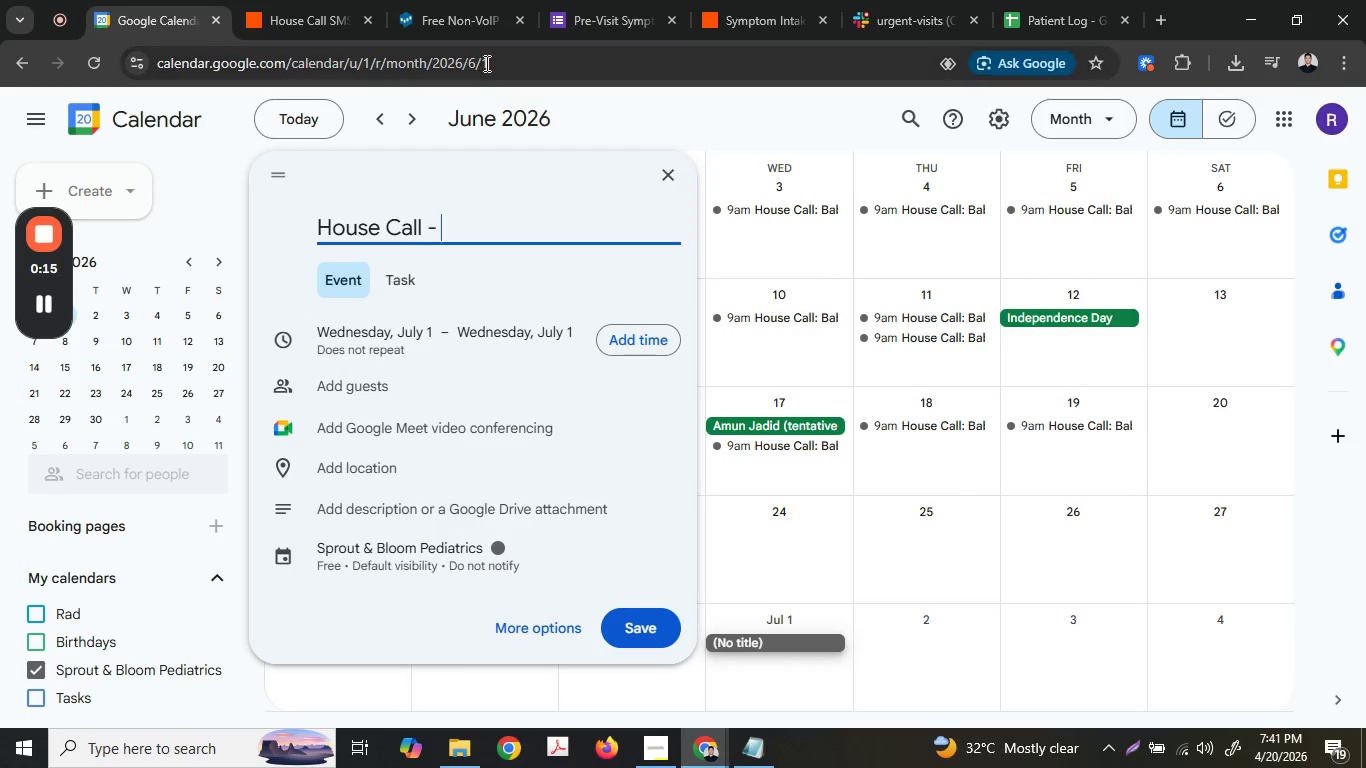 
key(Space)
 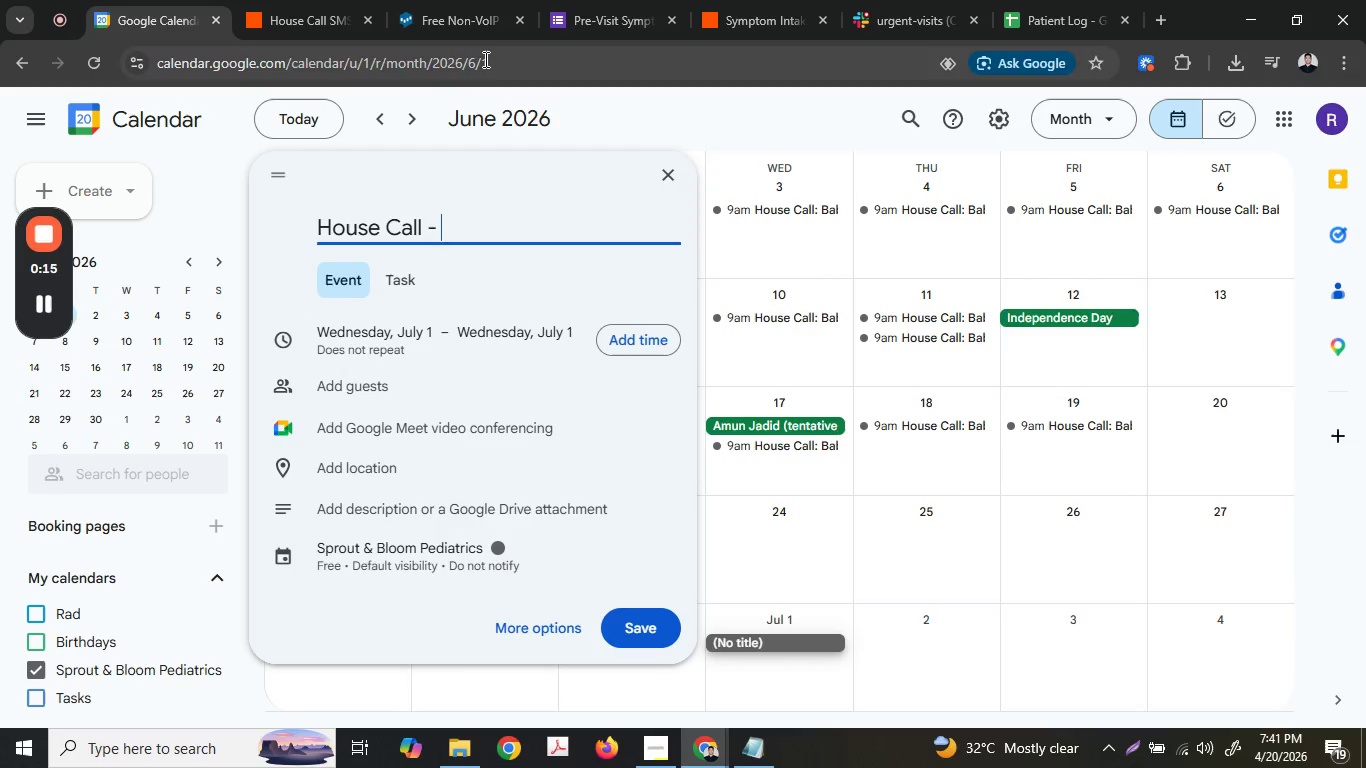 
key(Shift+ShiftLeft)
 